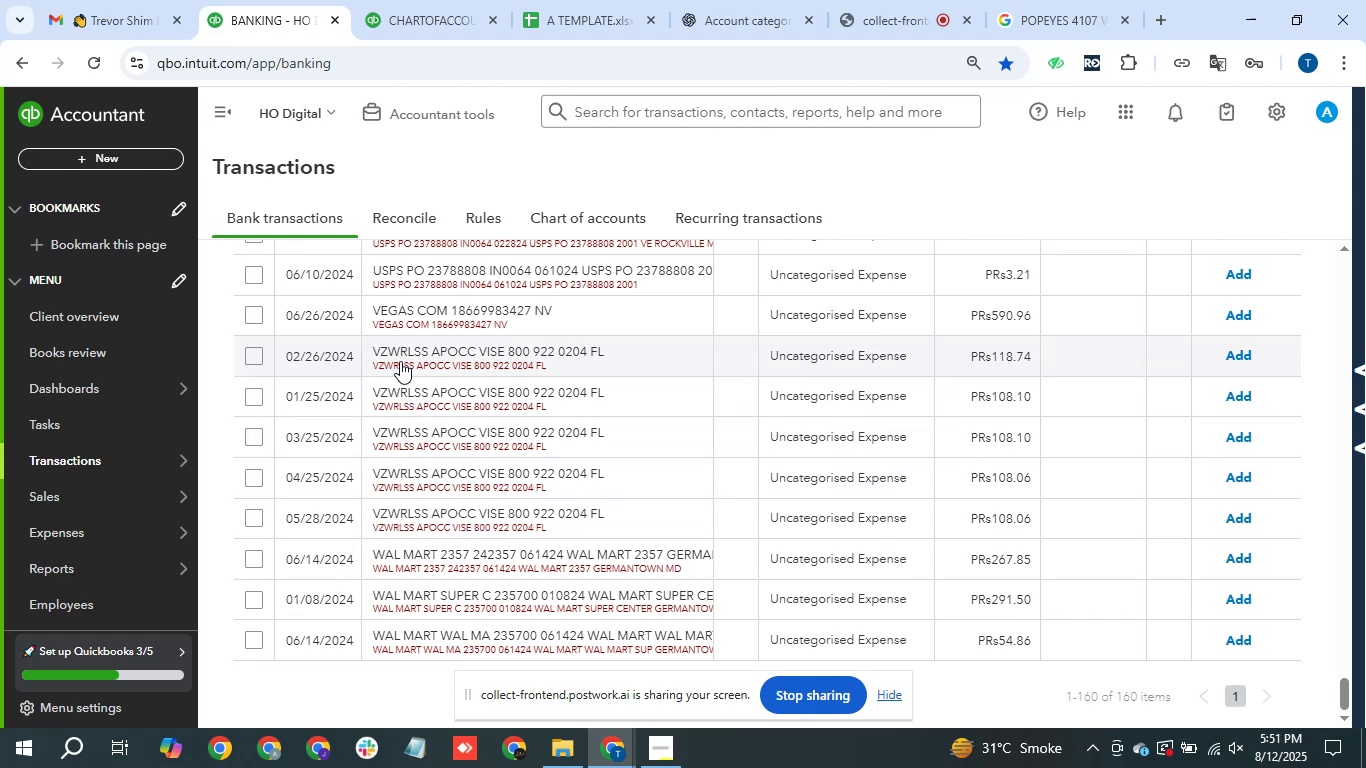 
wait(15.57)
 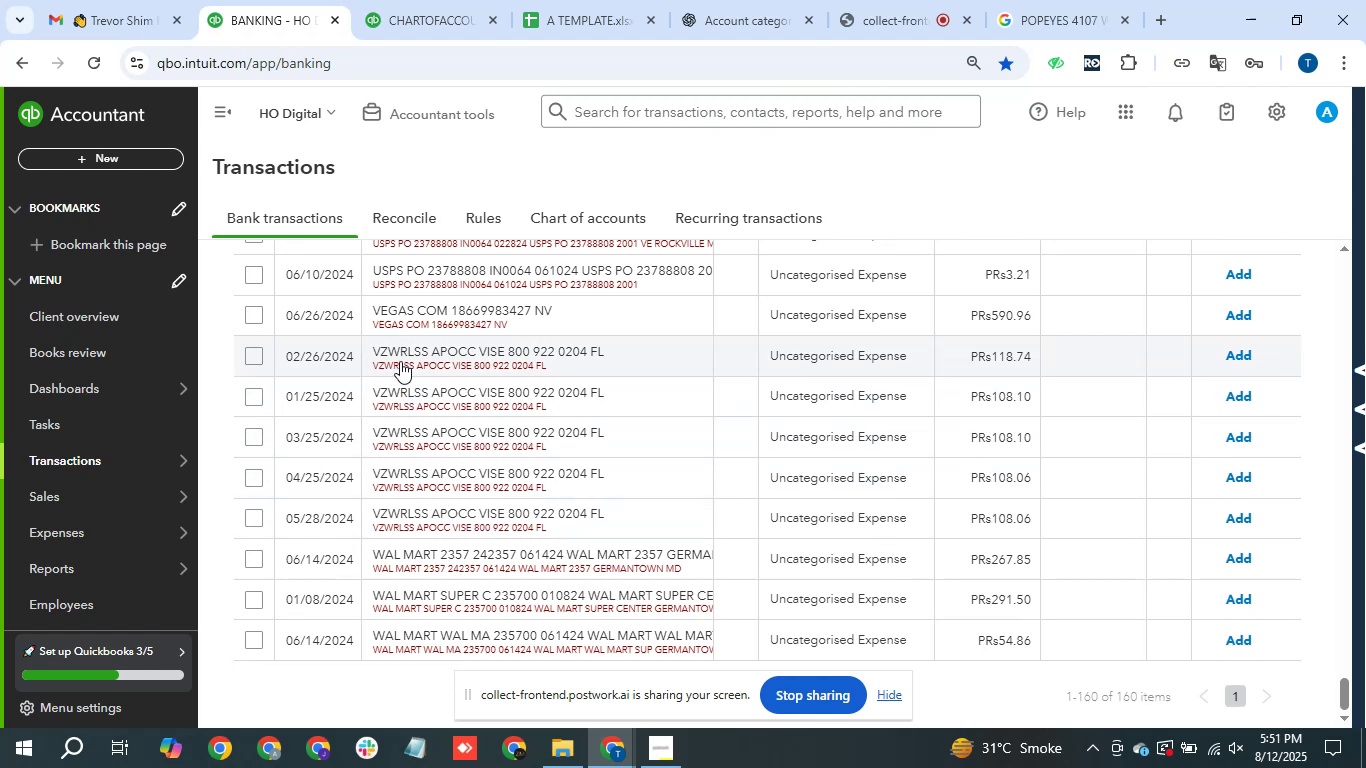 
left_click([248, 359])
 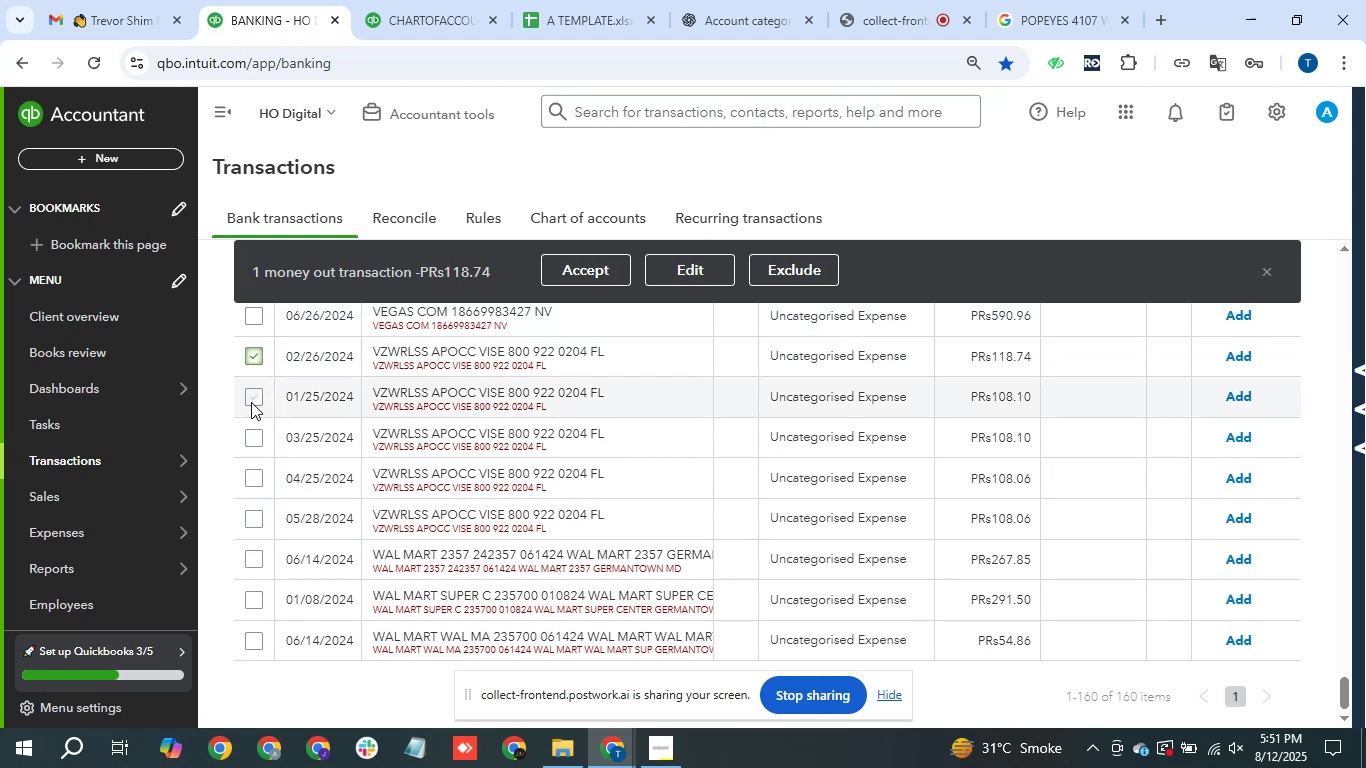 
left_click([252, 402])
 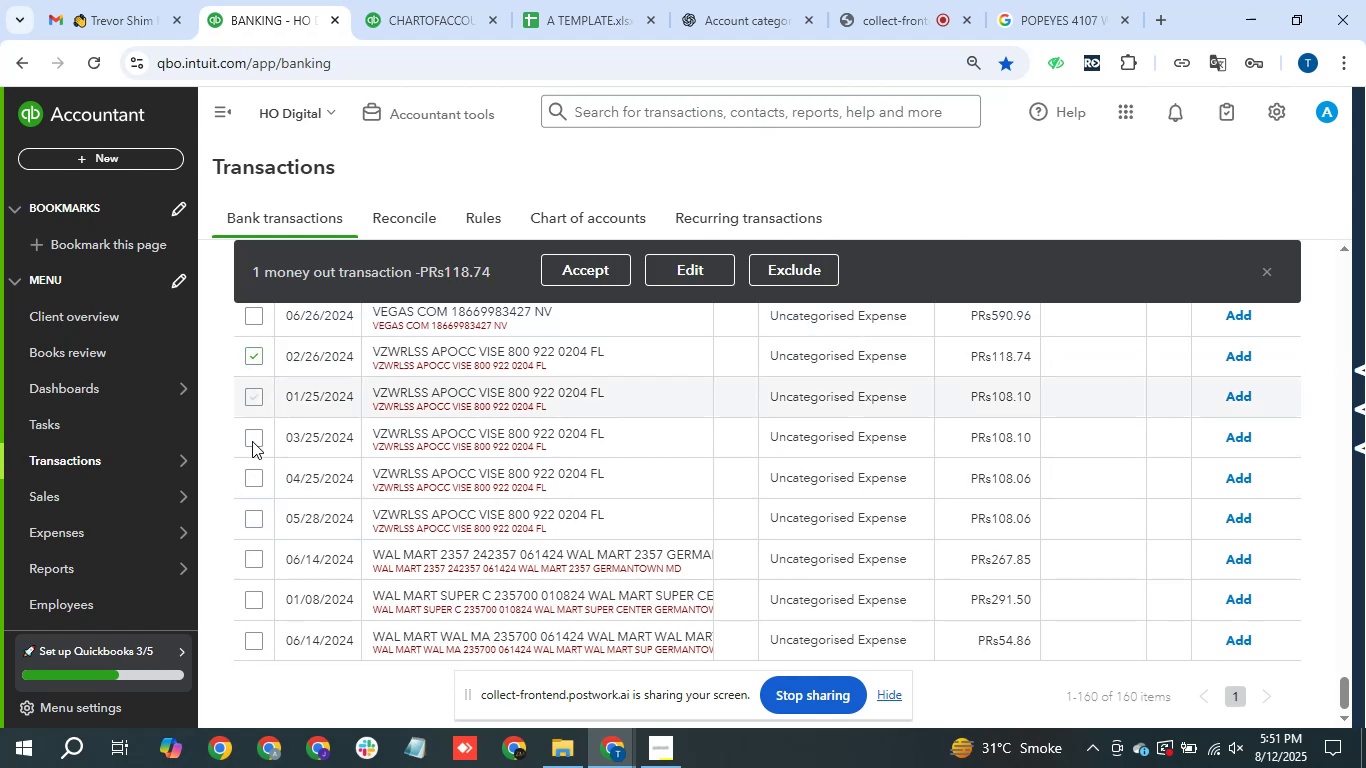 
double_click([252, 441])
 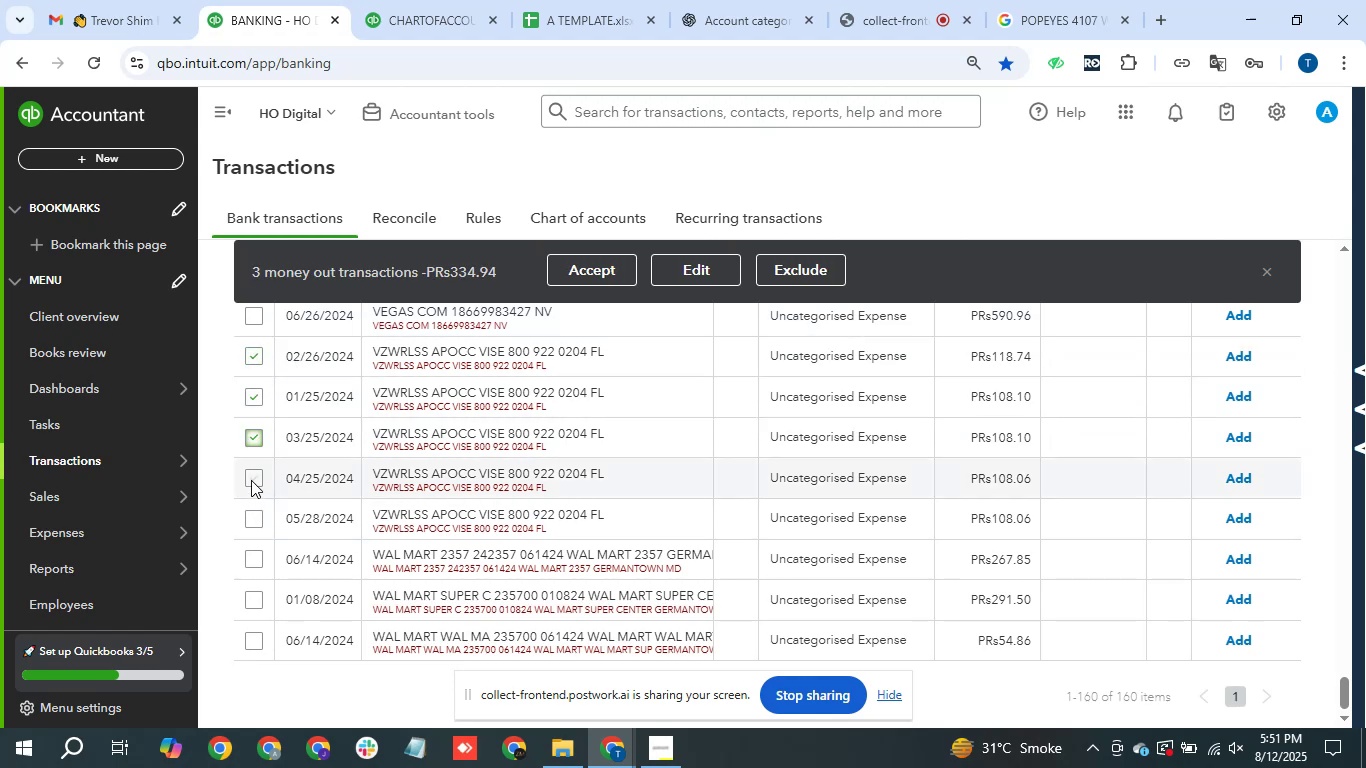 
left_click([251, 480])
 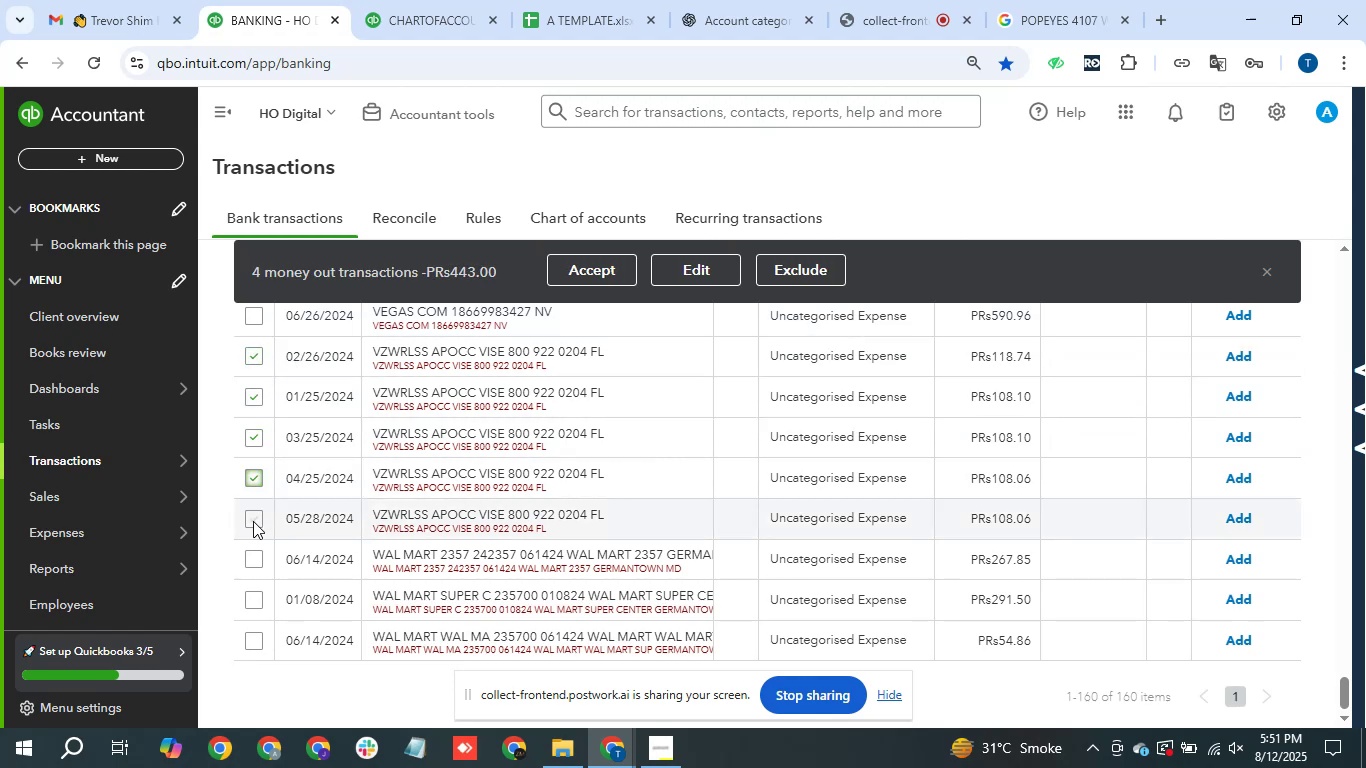 
left_click([253, 521])
 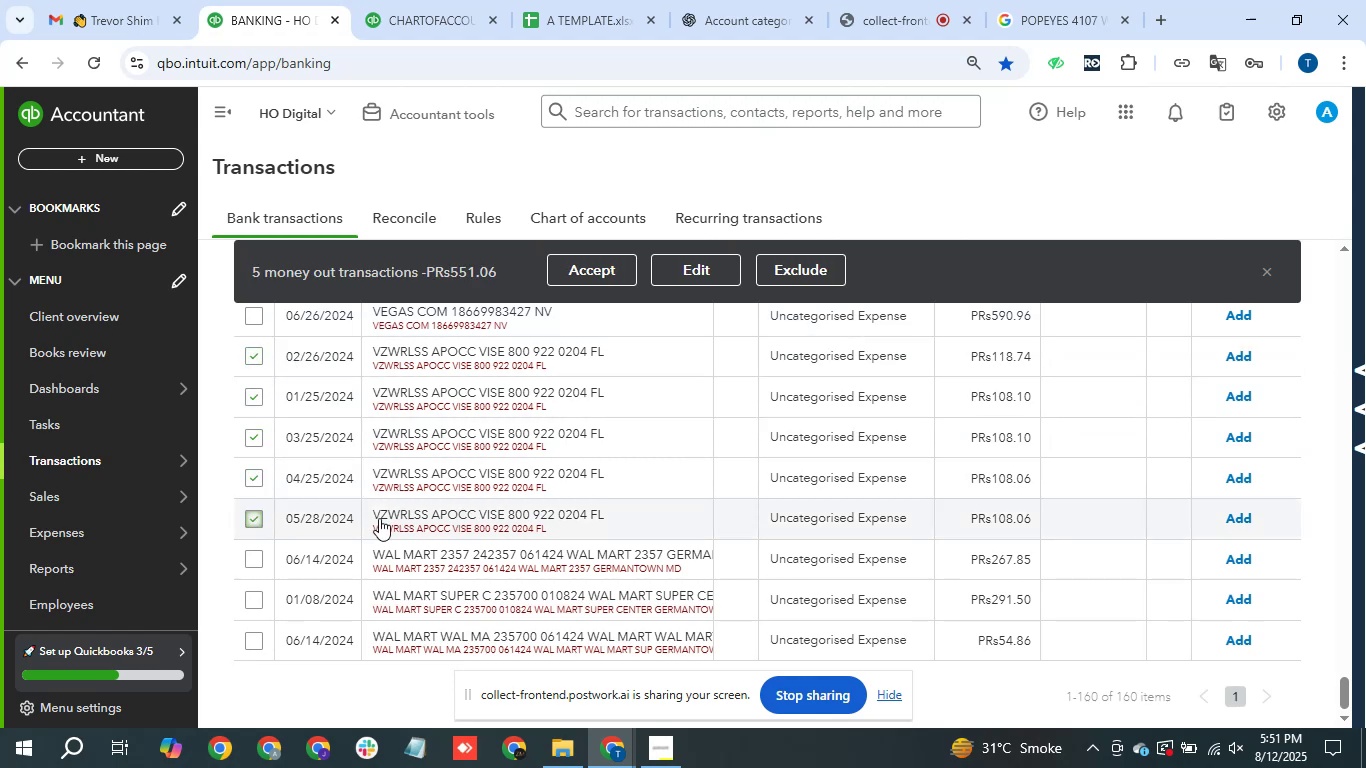 
left_click_drag(start_coordinate=[370, 512], to_coordinate=[506, 510])
 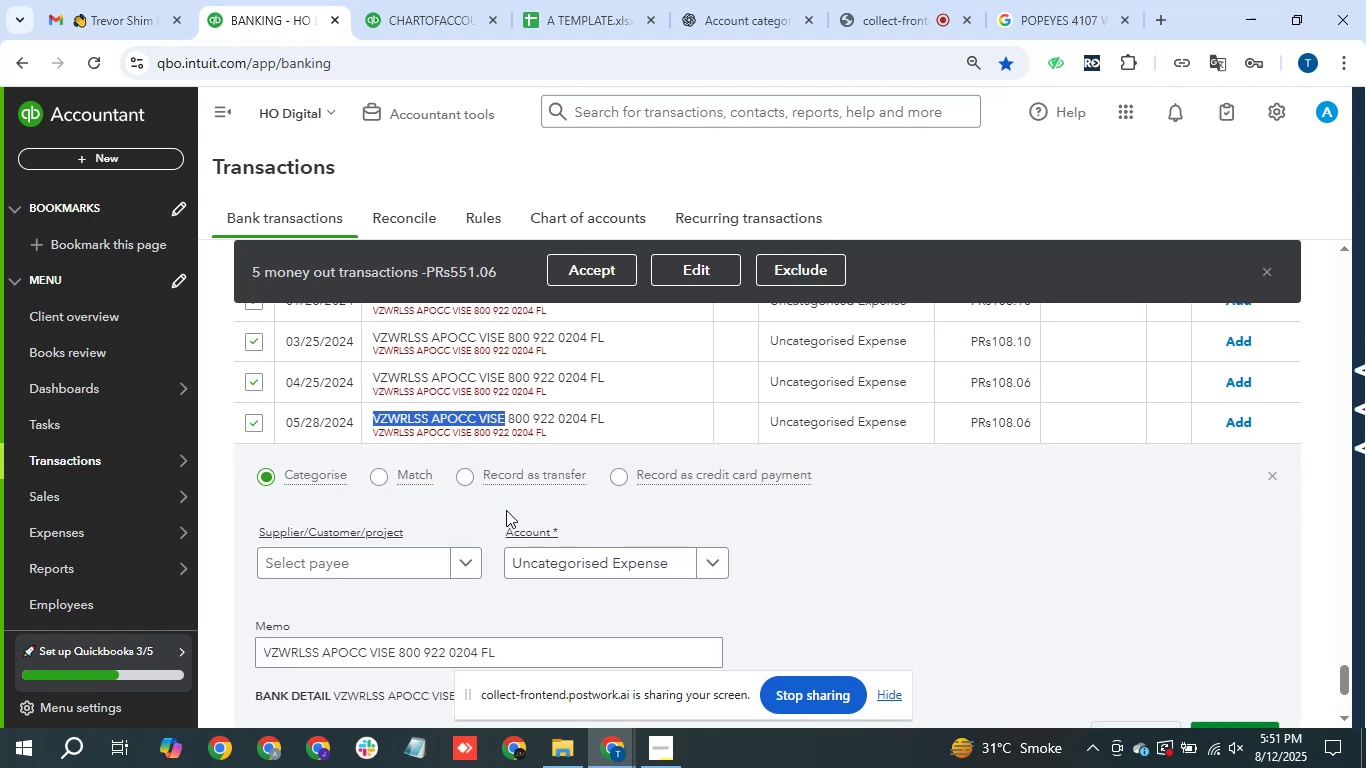 
key(Control+C)
 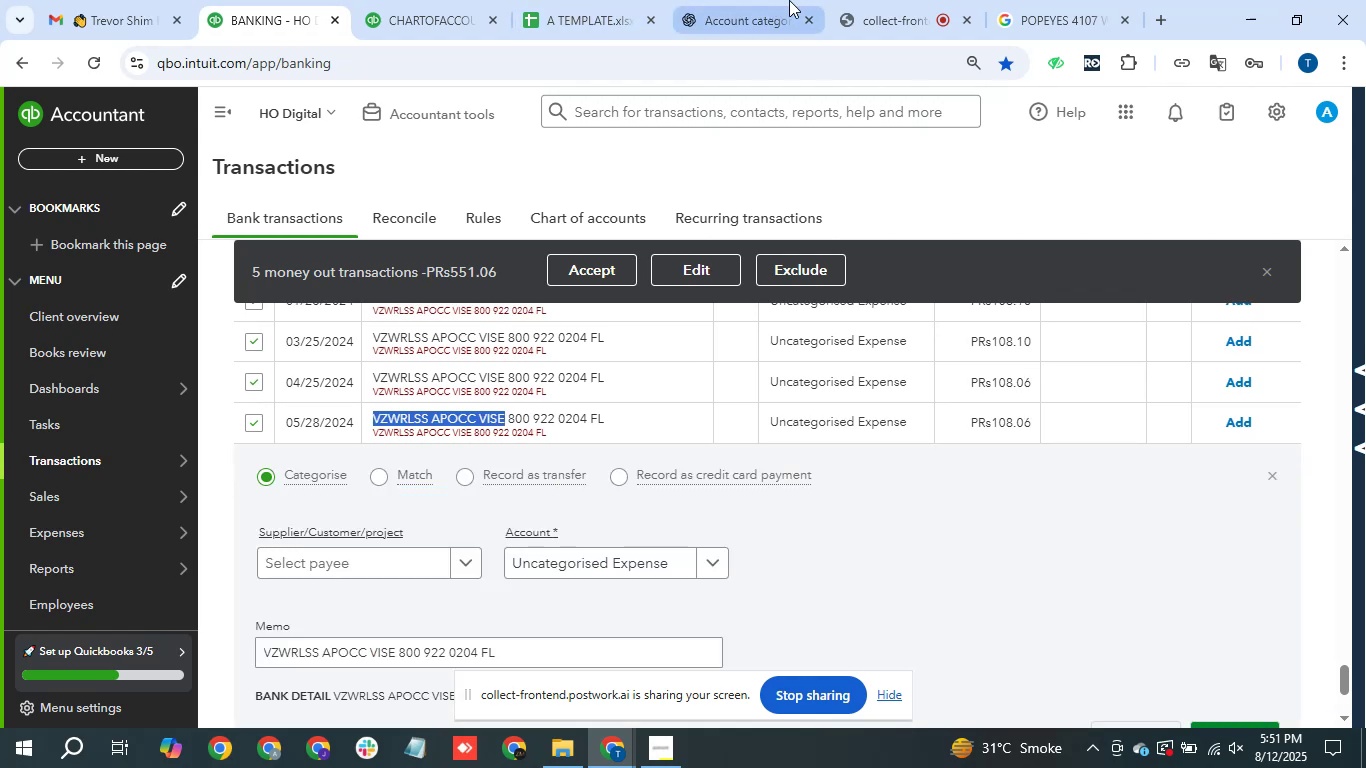 
left_click([1033, 0])
 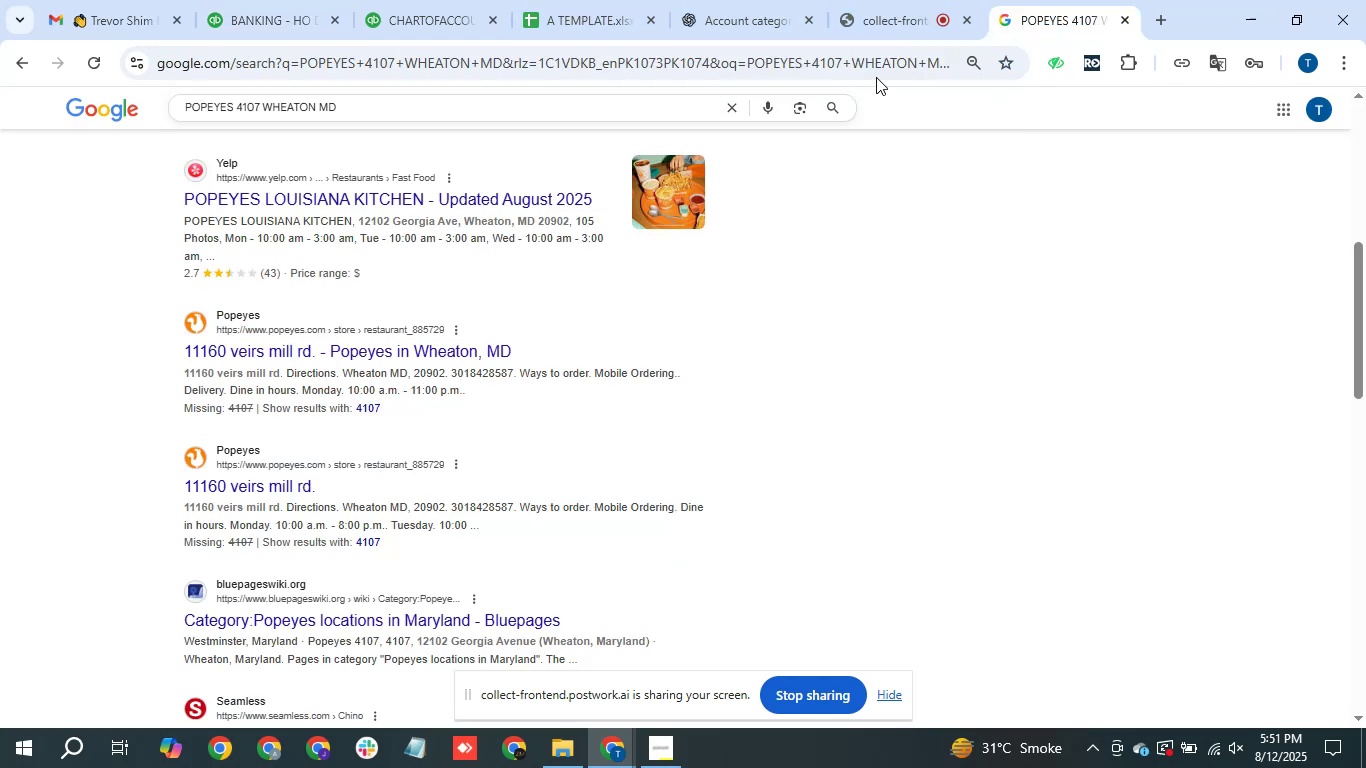 
left_click([876, 77])
 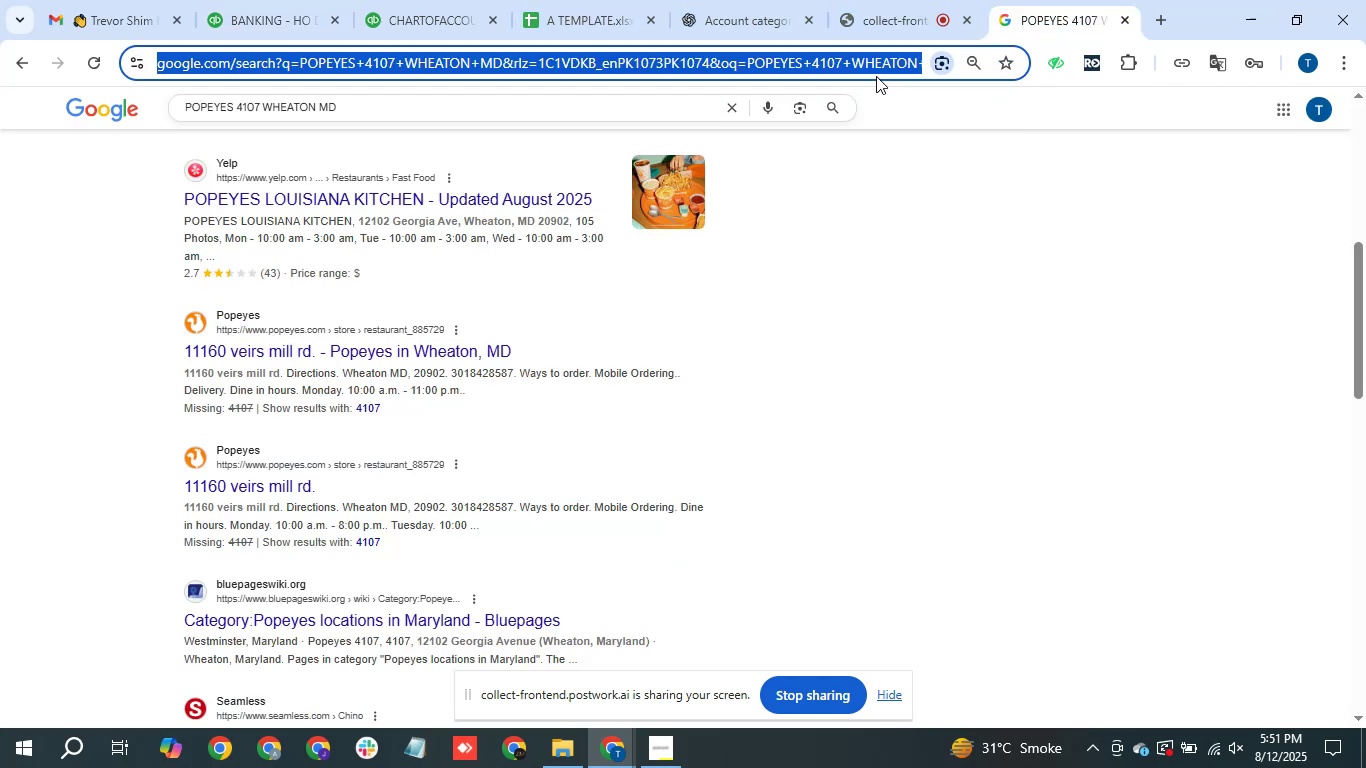 
key(Control+V)
 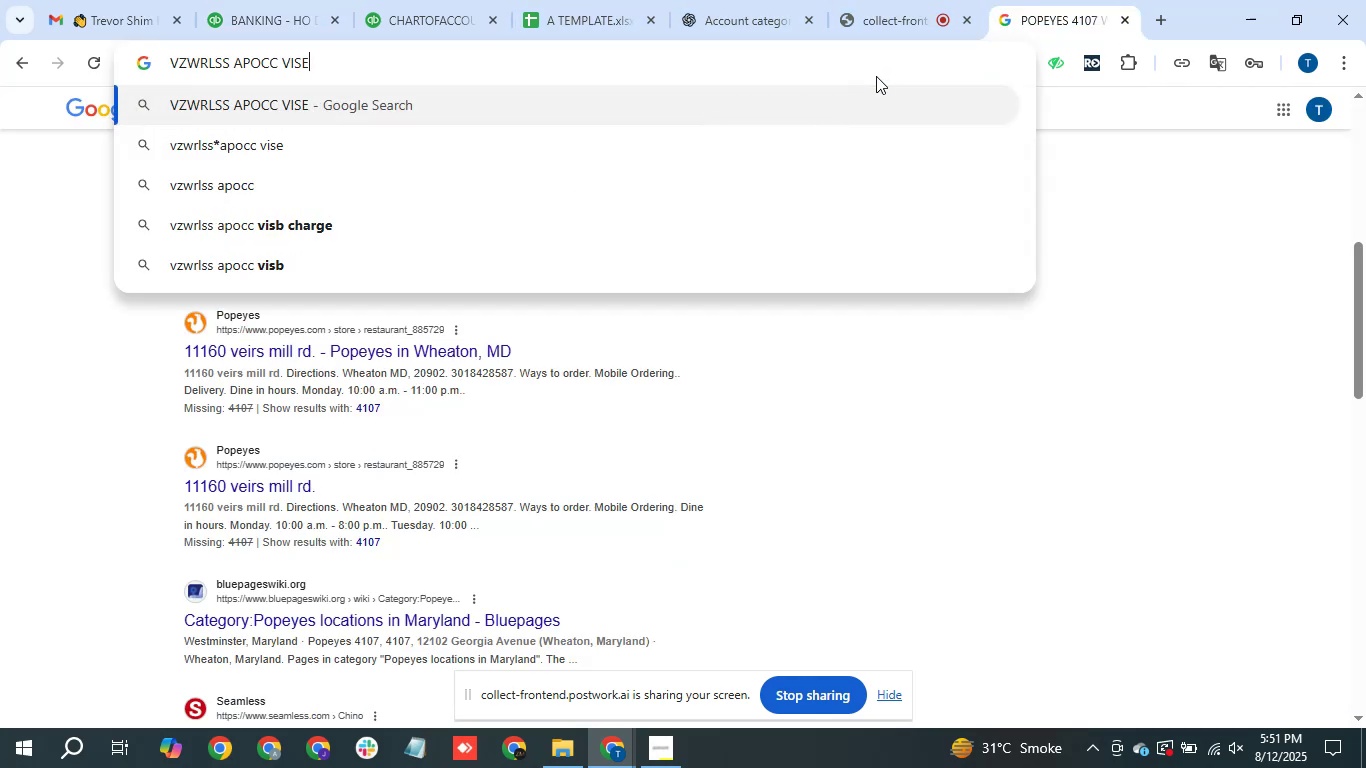 
key(Enter)
 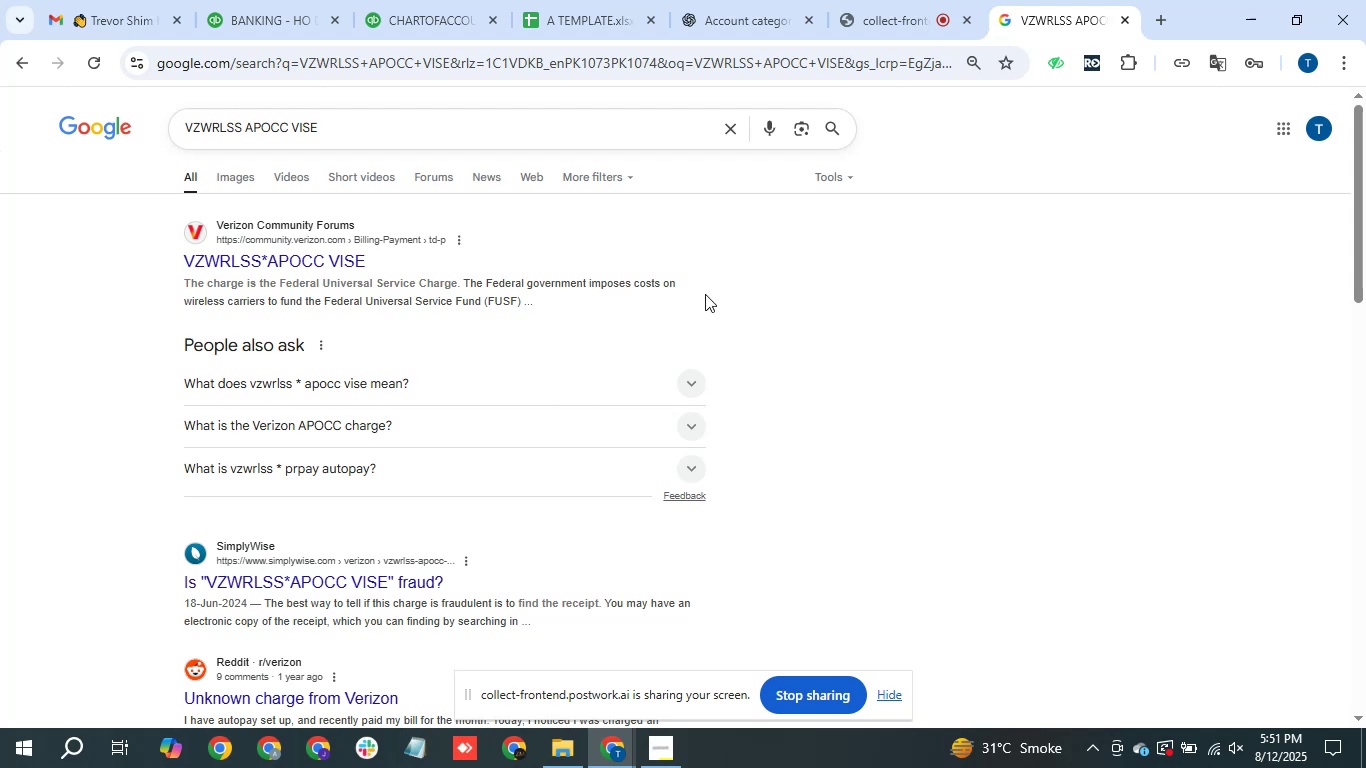 
wait(12.61)
 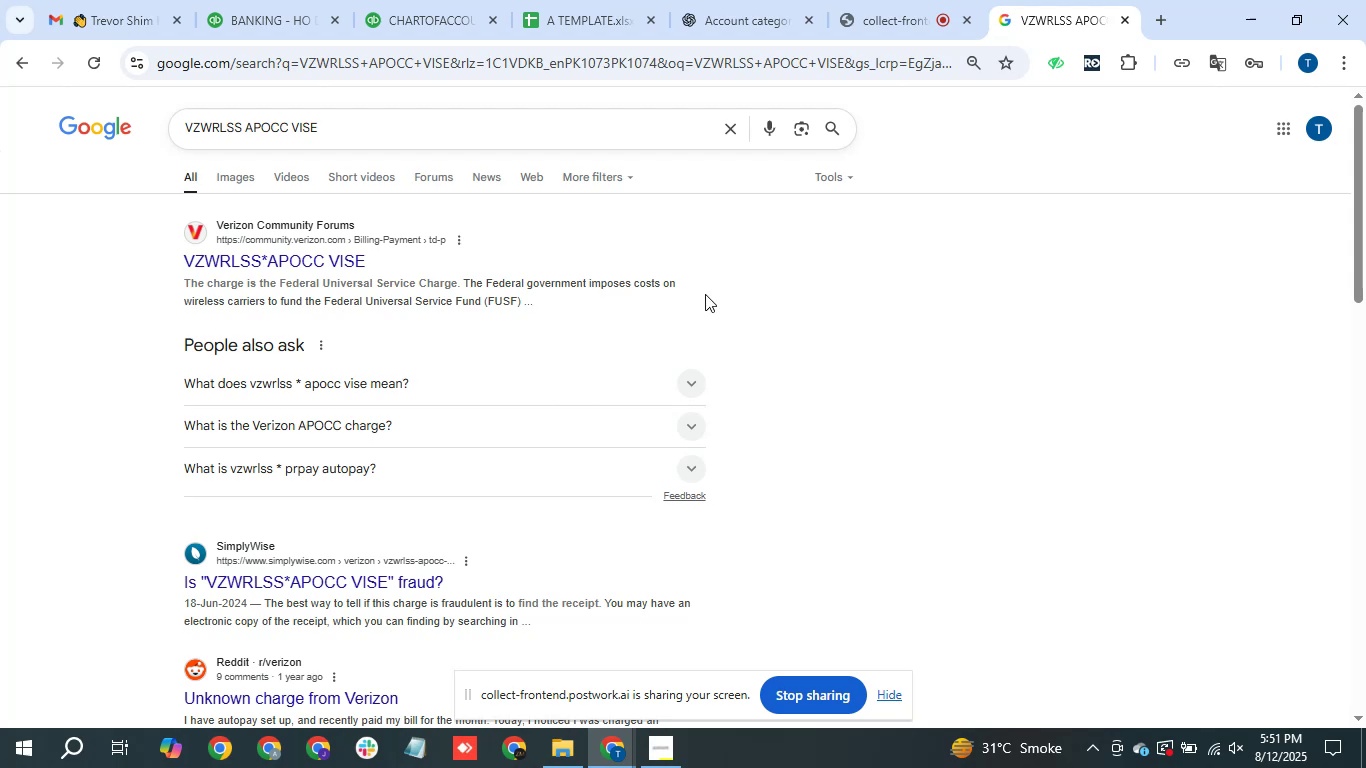 
left_click([592, 414])
 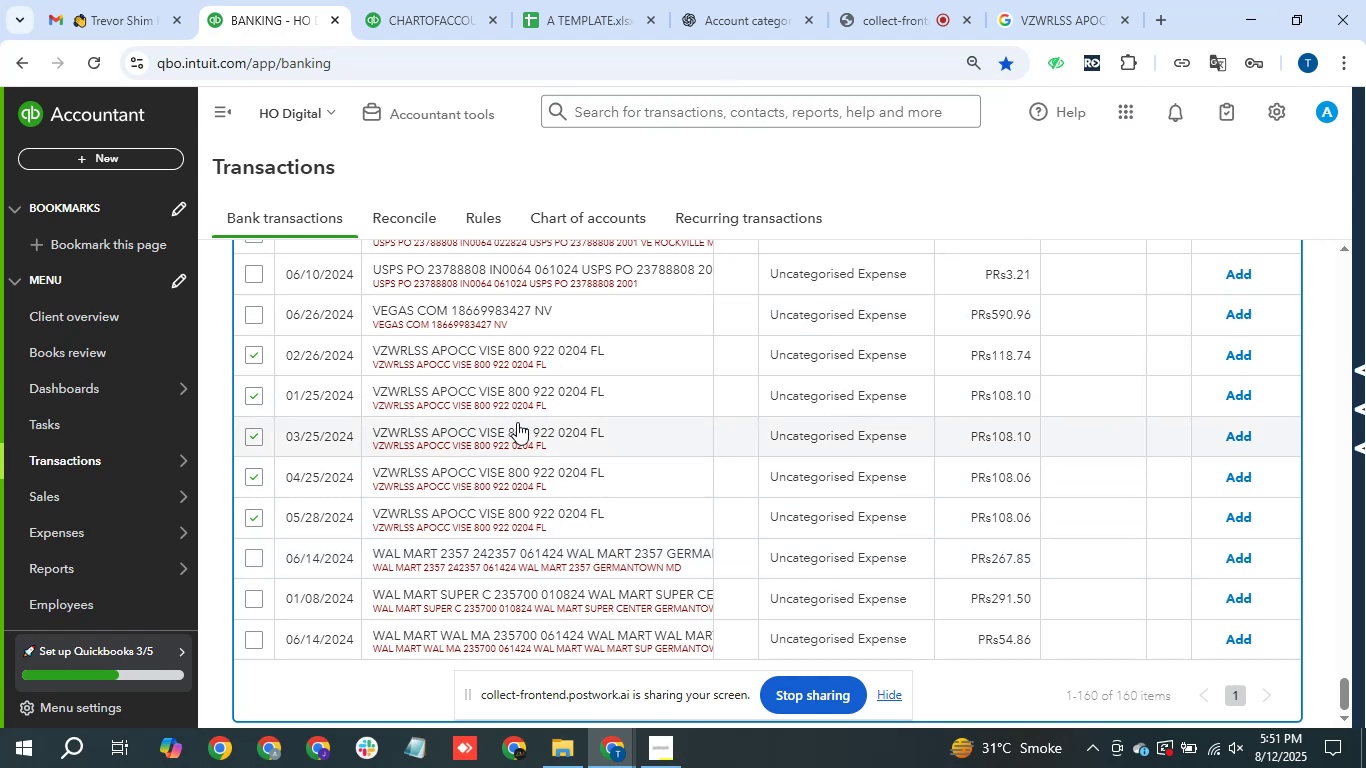 
wait(5.51)
 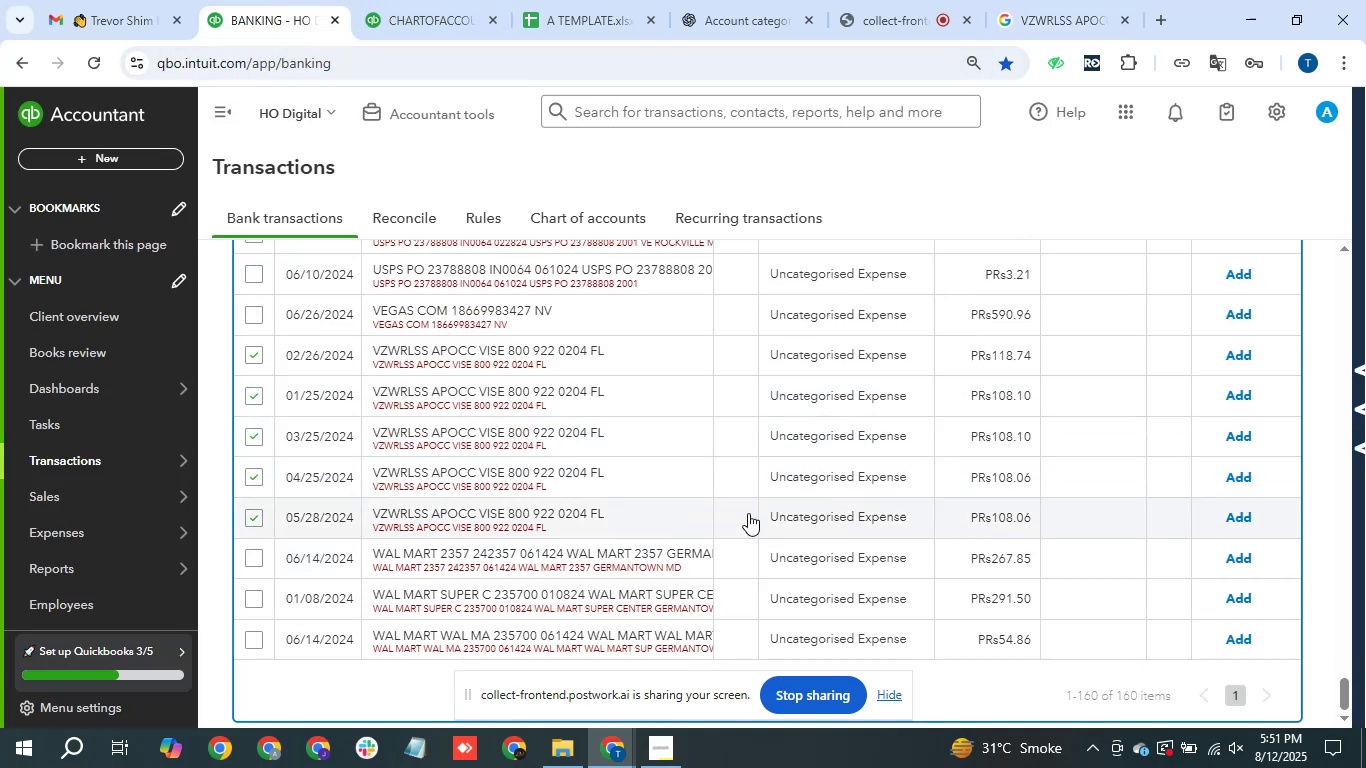 
scroll: coordinate [754, 422], scroll_direction: up, amount: 21.0
 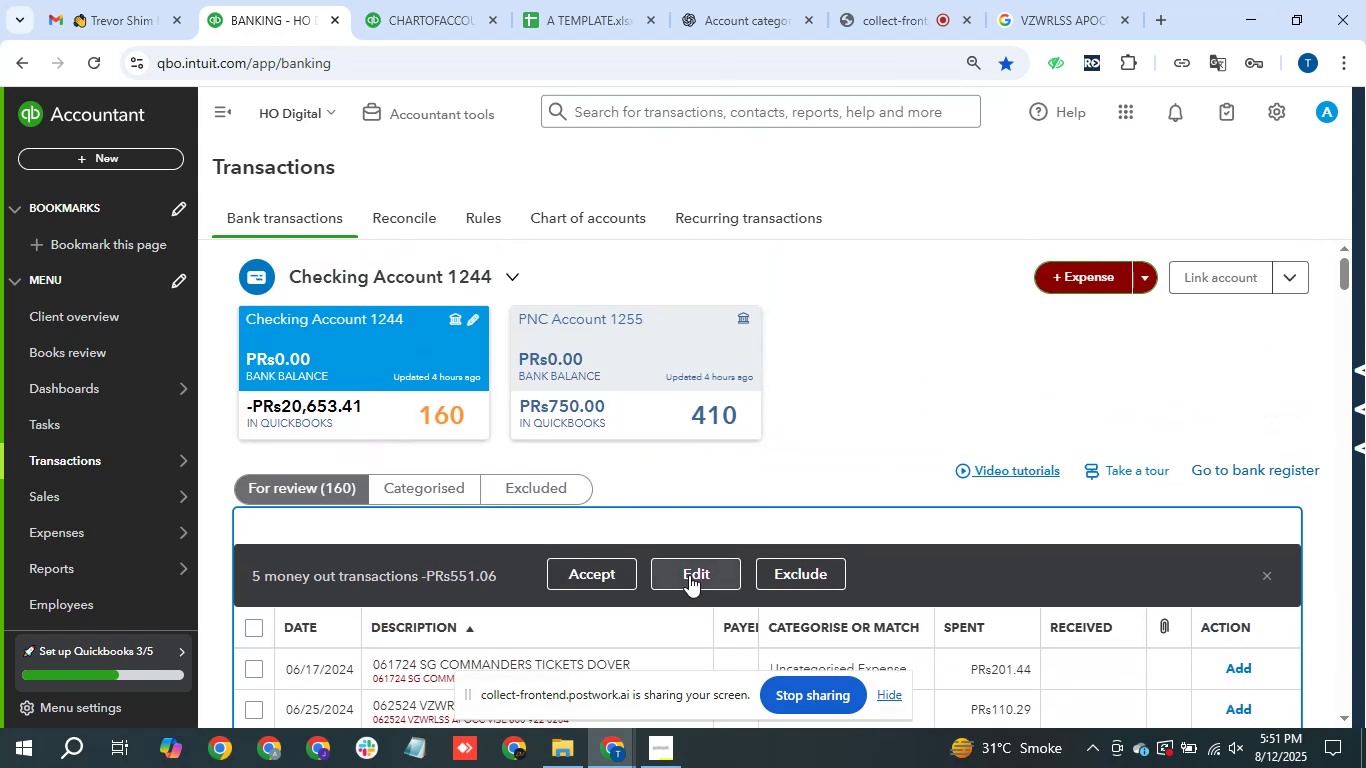 
left_click([689, 575])
 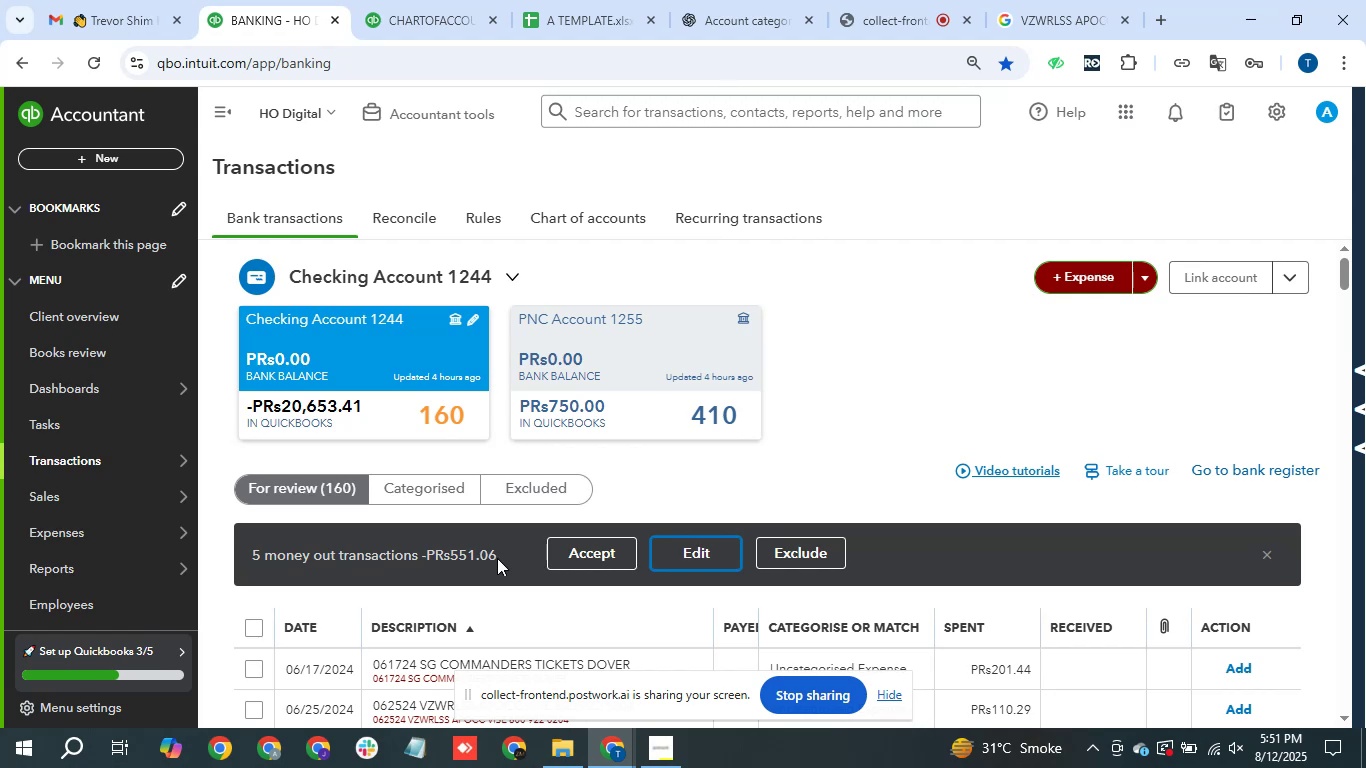 
wait(6.1)
 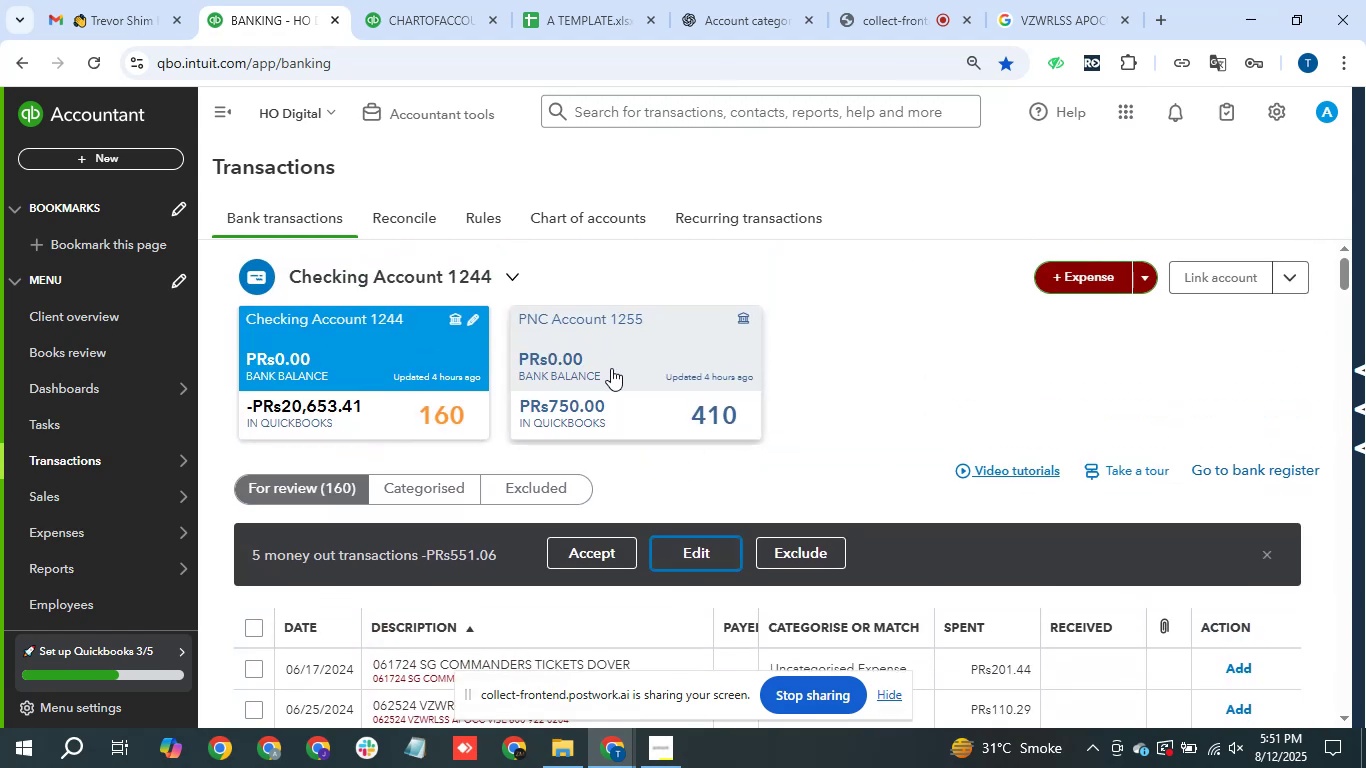 
left_click([689, 561])
 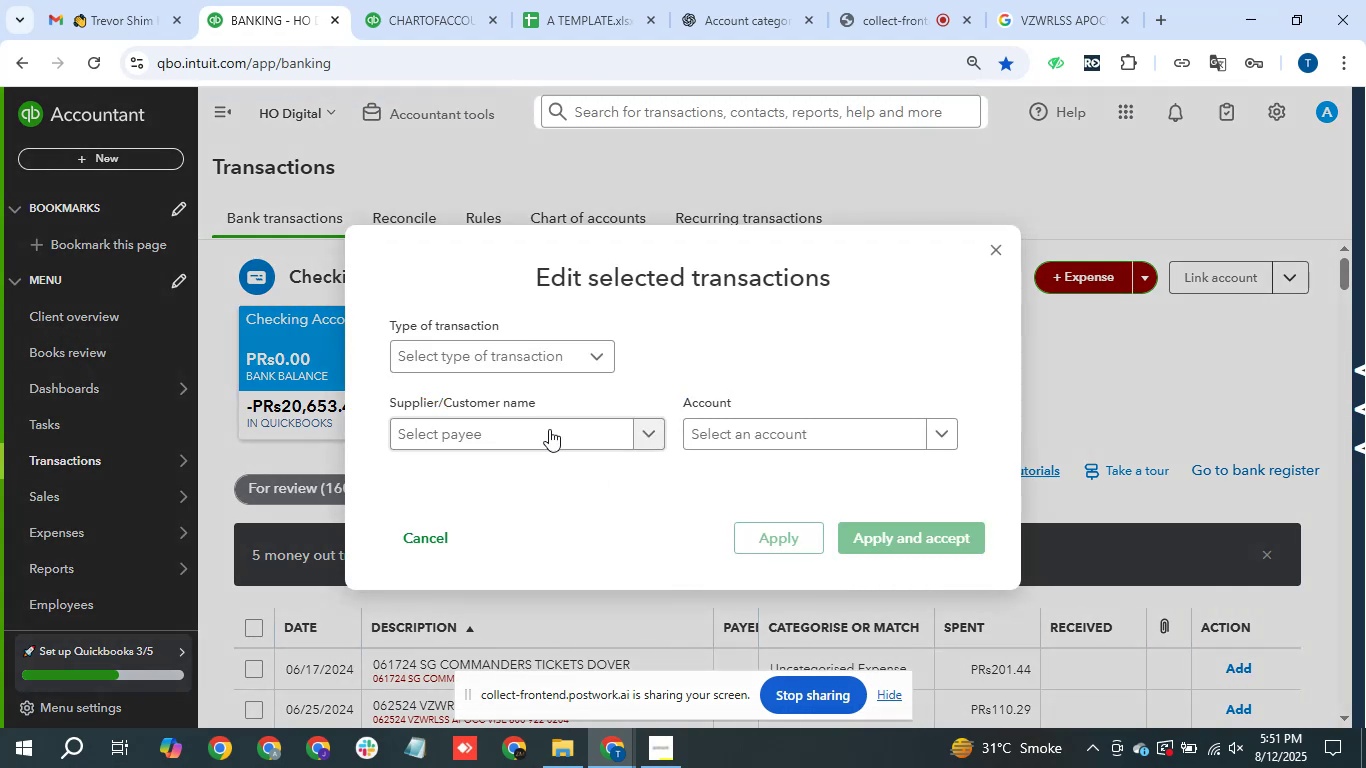 
left_click([519, 361])
 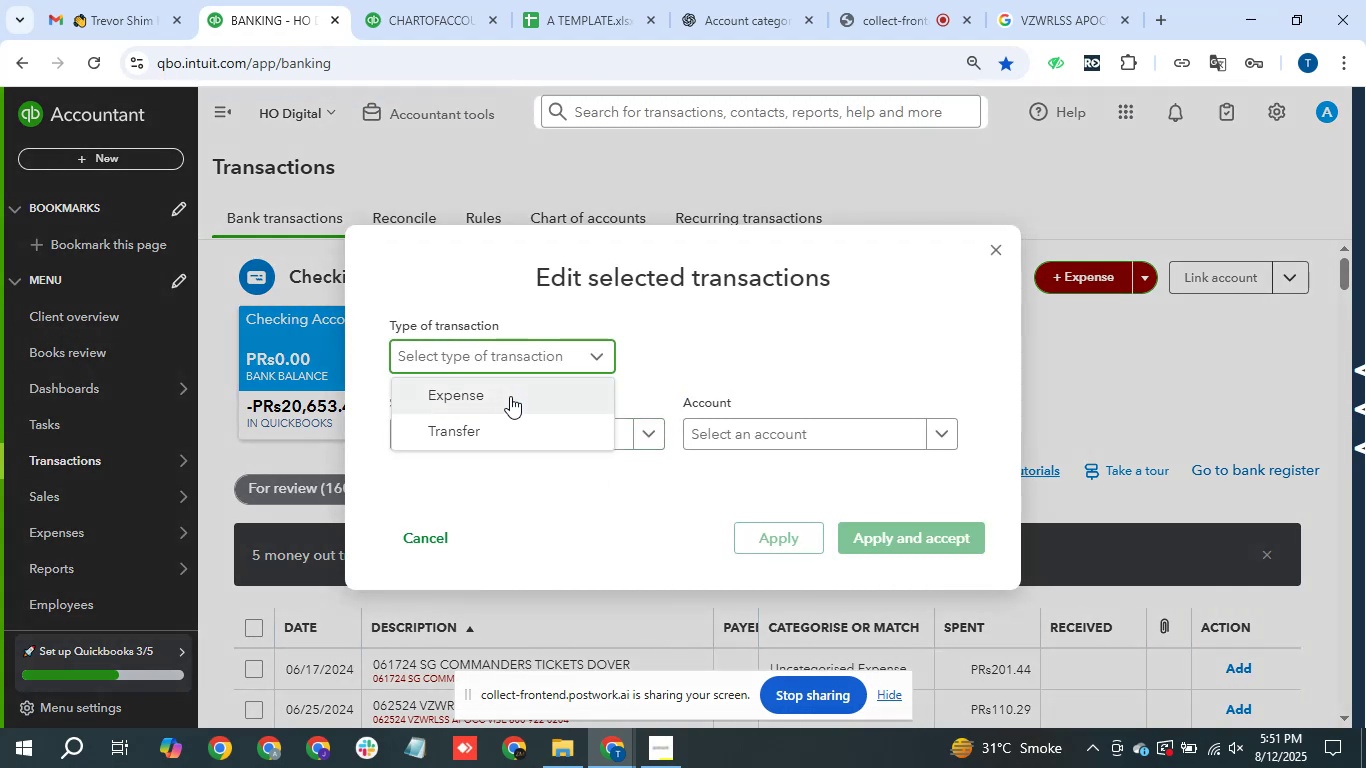 
double_click([510, 396])
 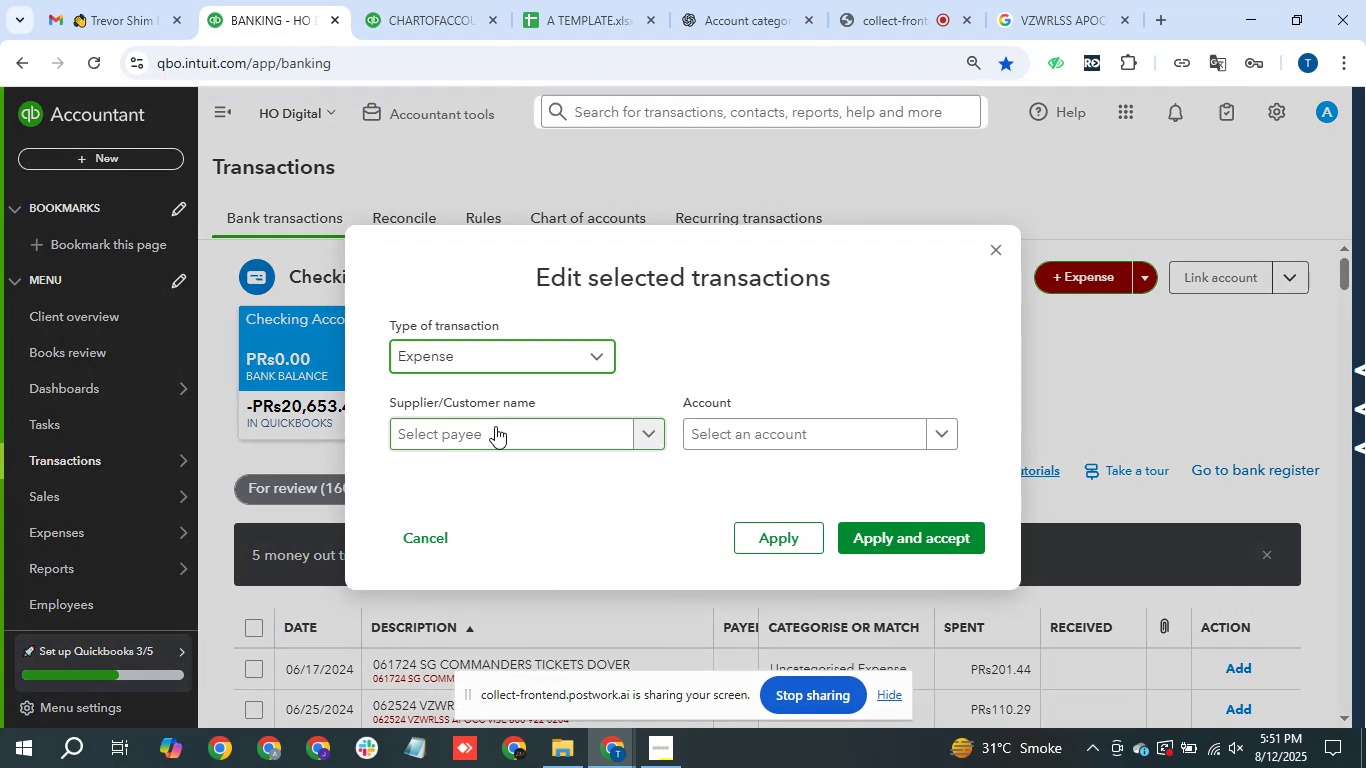 
left_click([495, 426])
 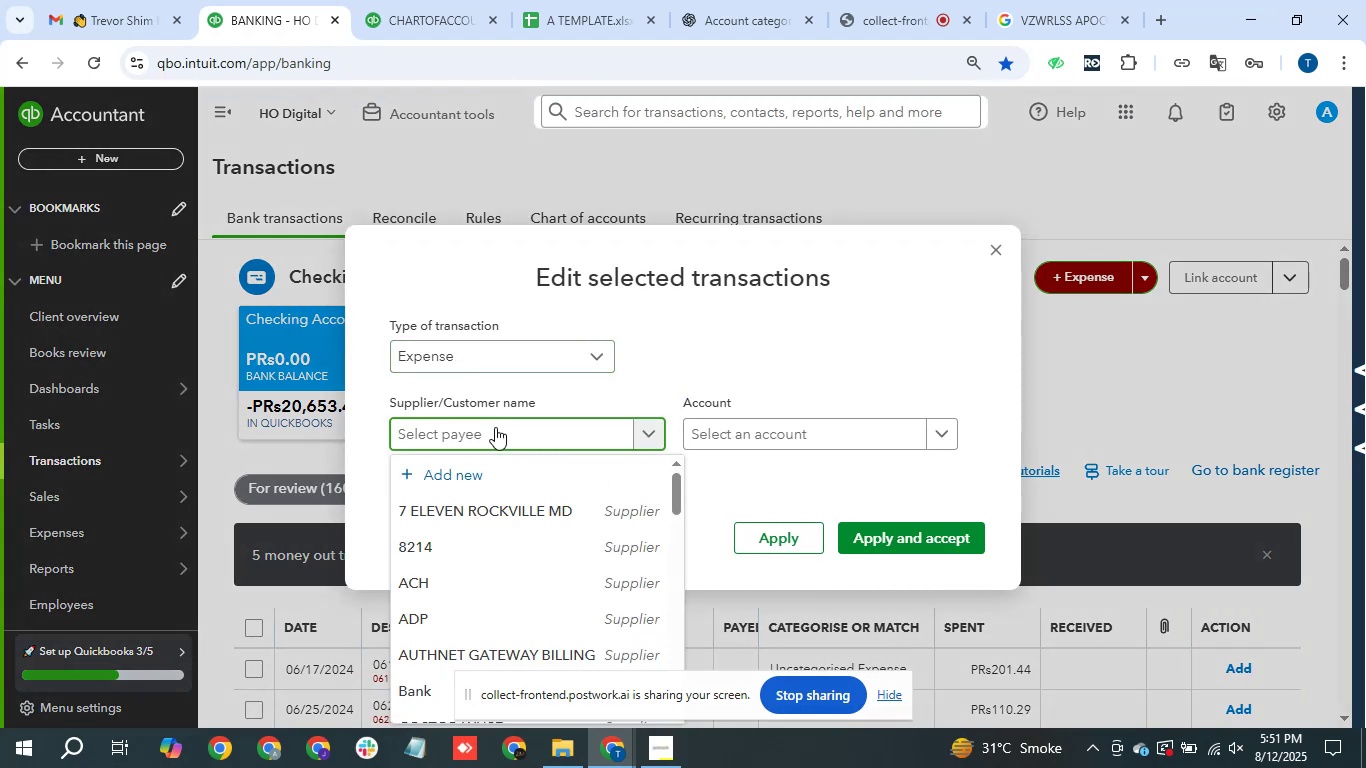 
key(Control+V)
 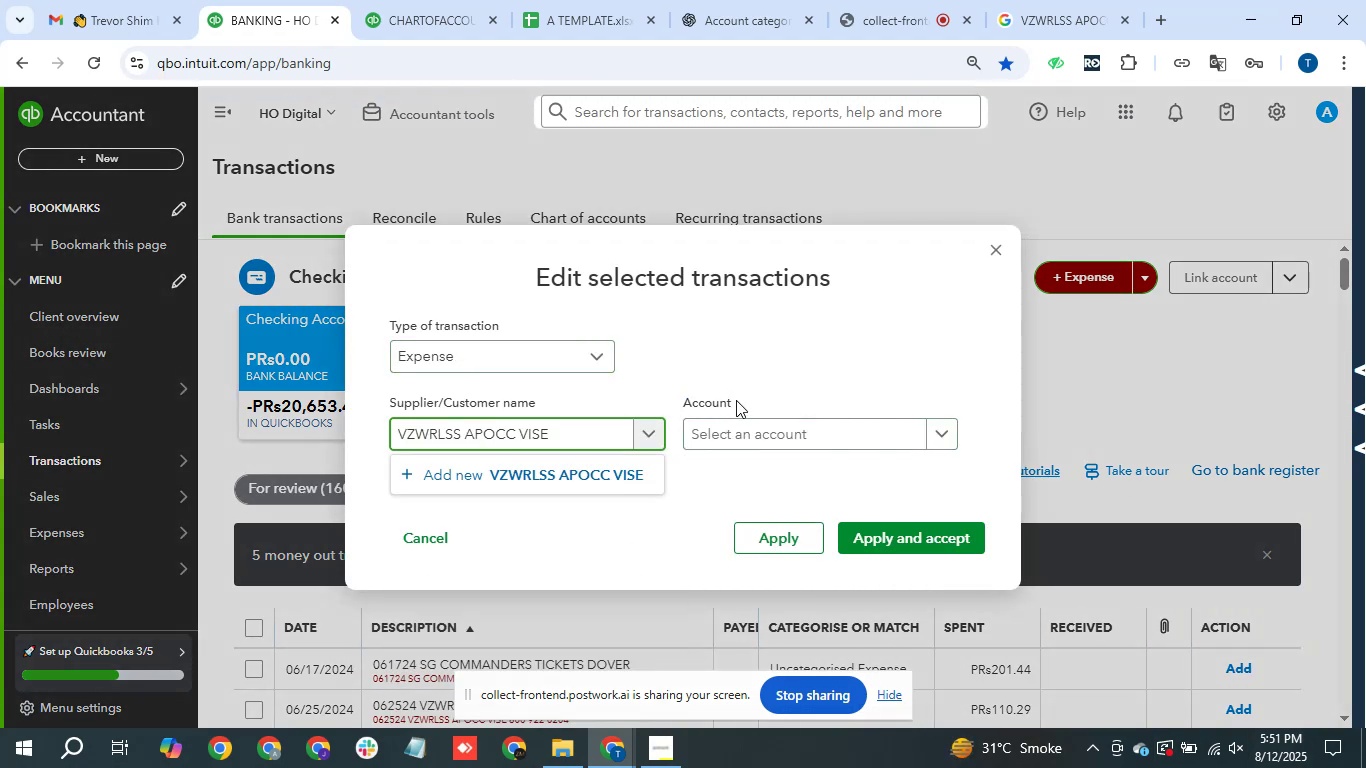 
left_click([624, 483])
 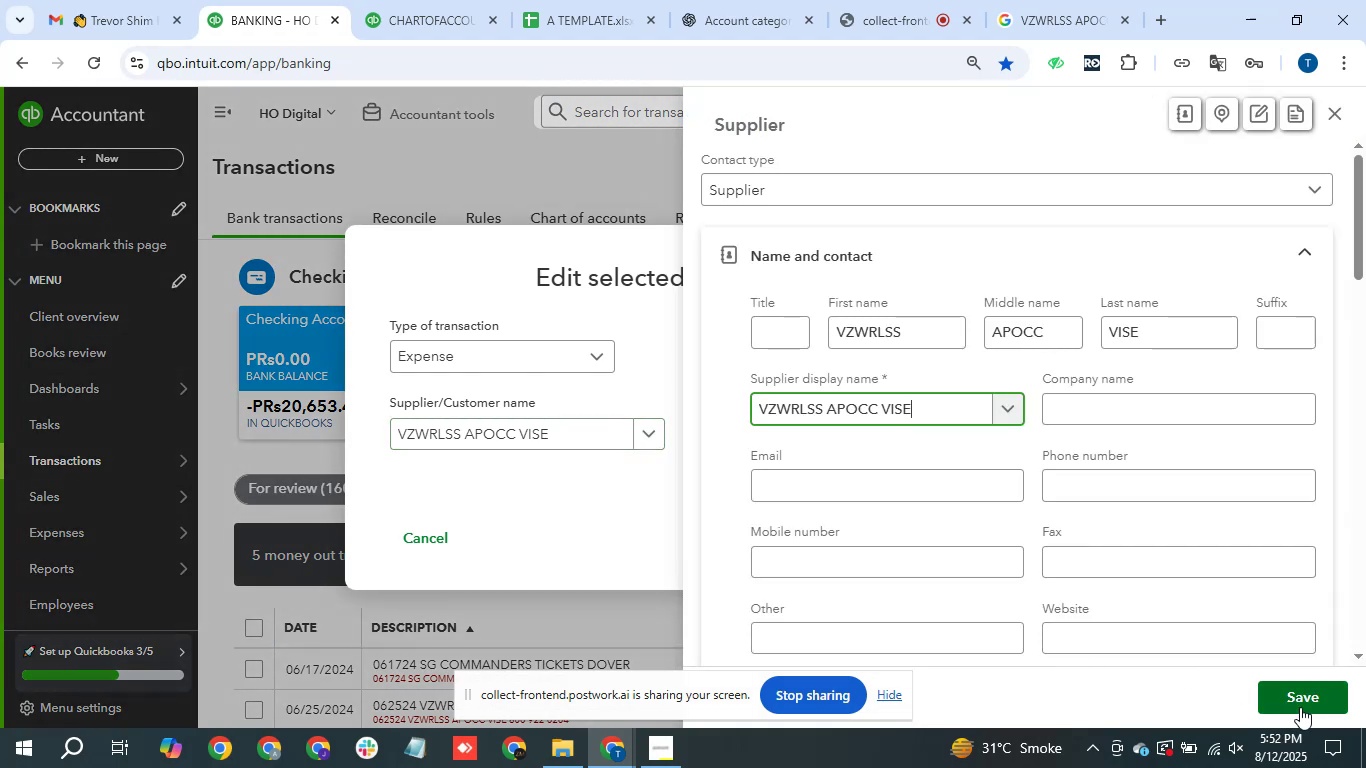 
left_click([1300, 707])
 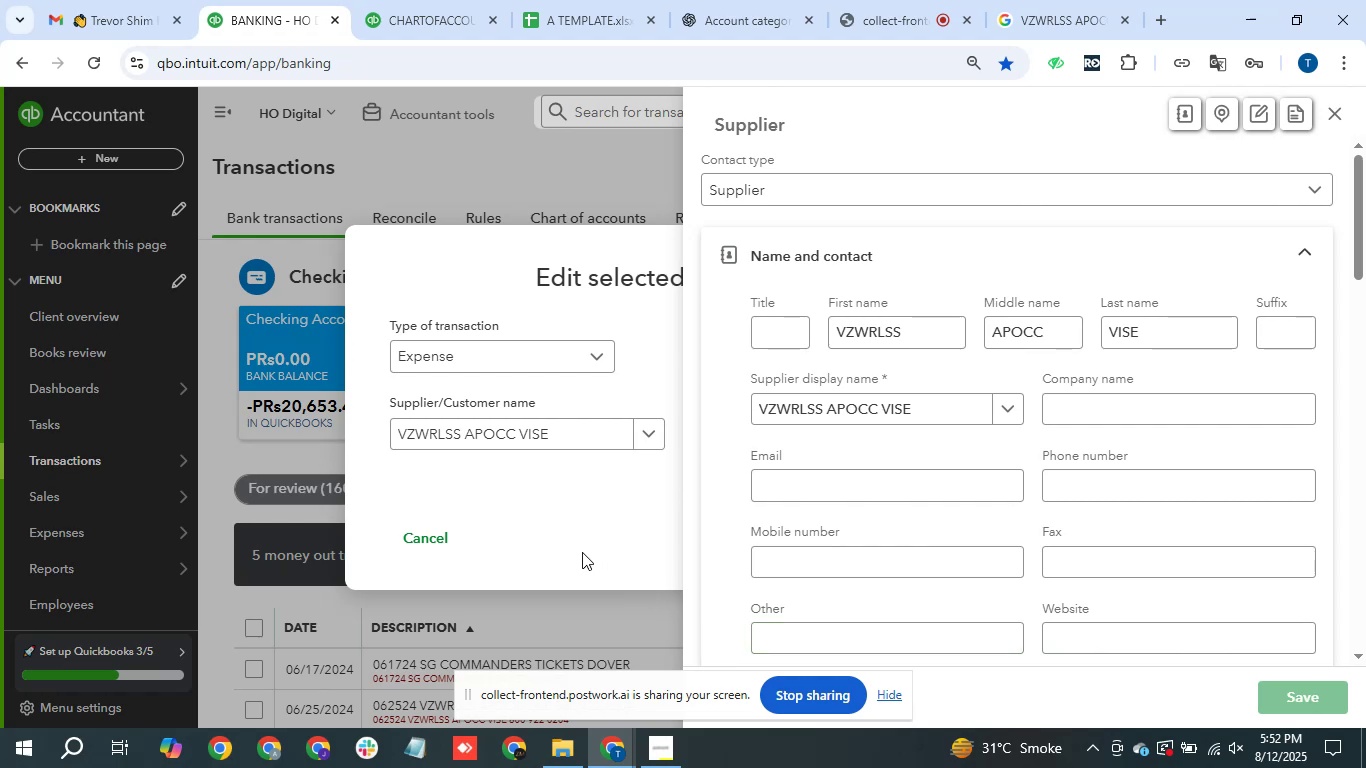 
wait(15.03)
 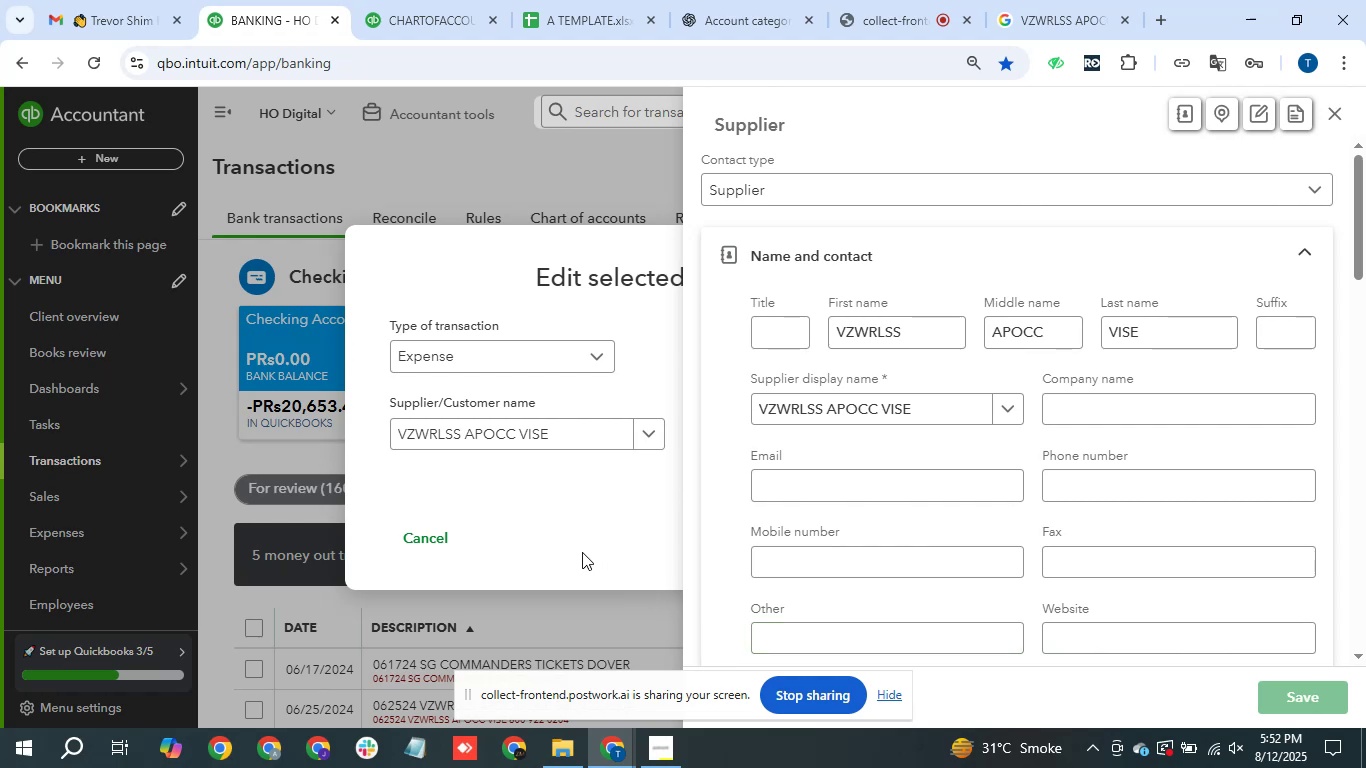 
left_click([847, 440])
 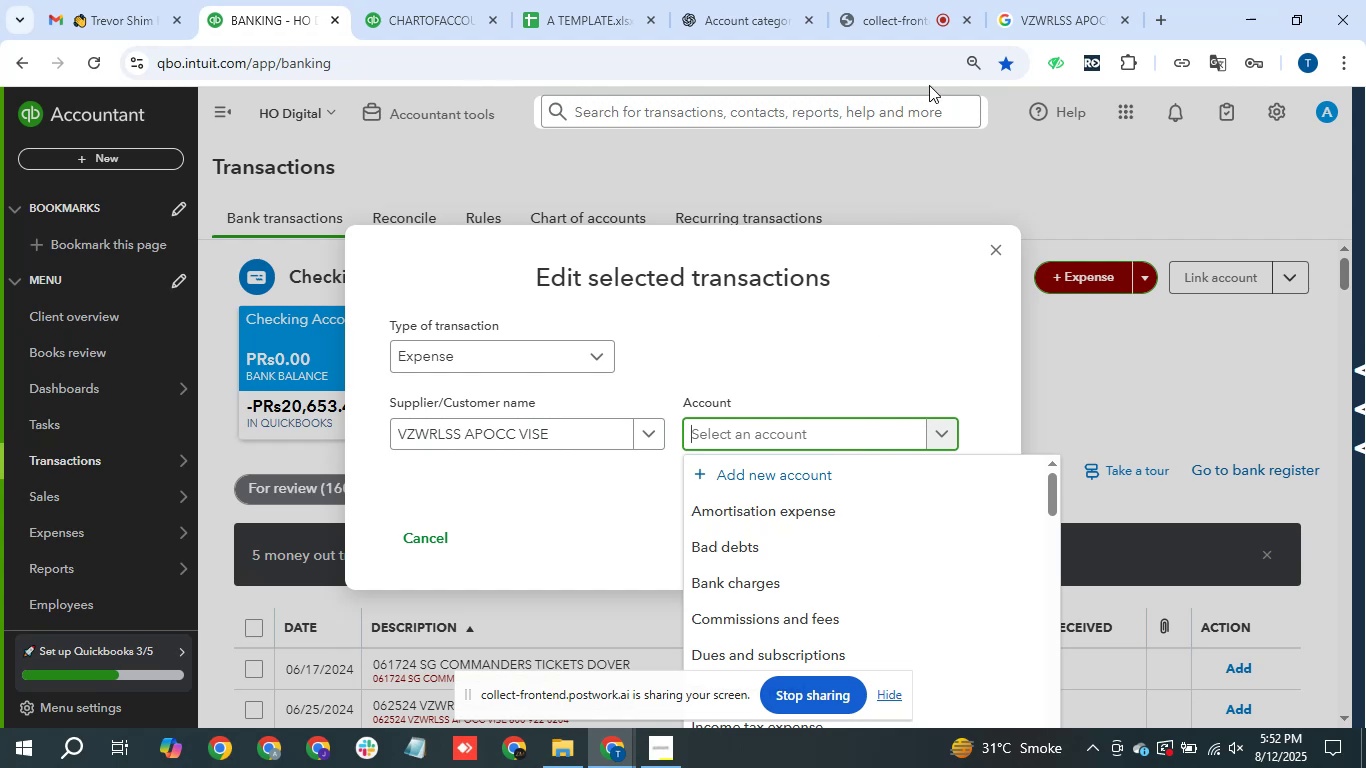 
type(char)
 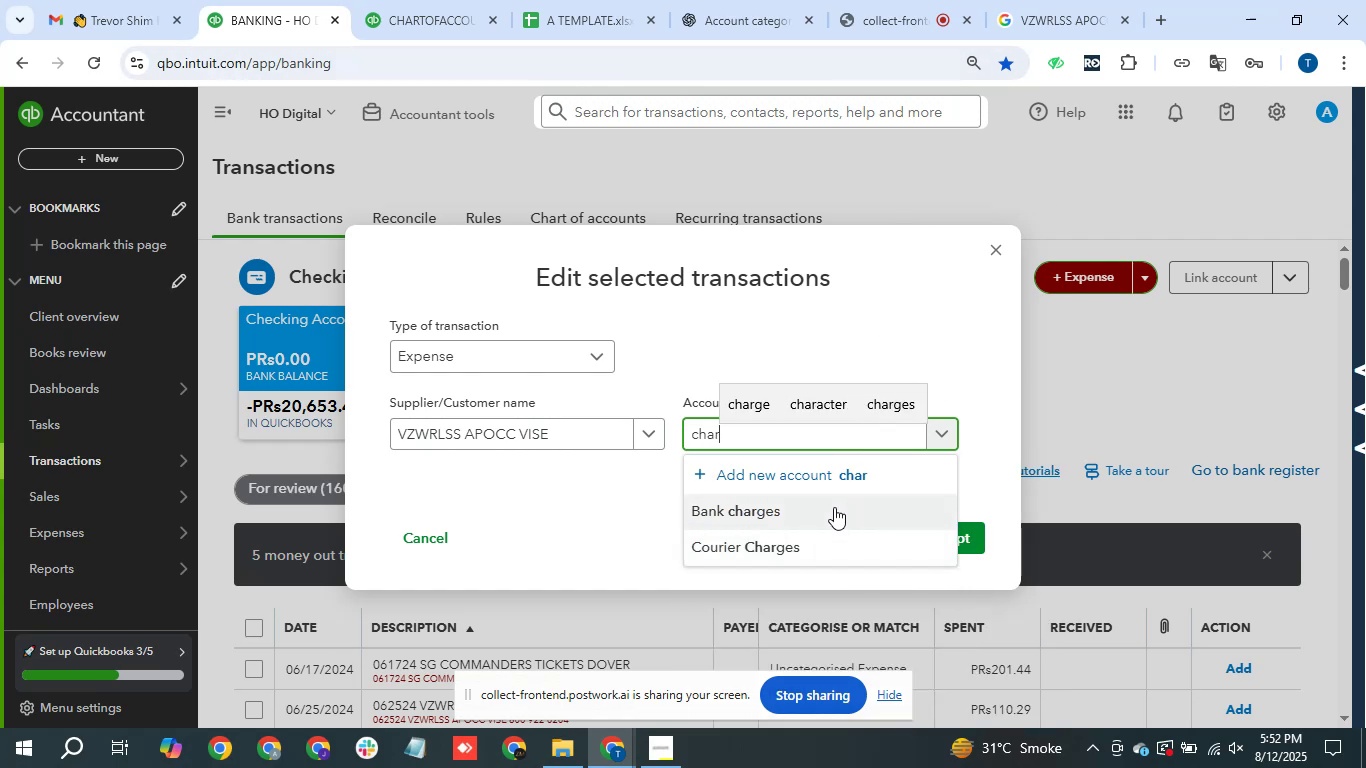 
wait(5.99)
 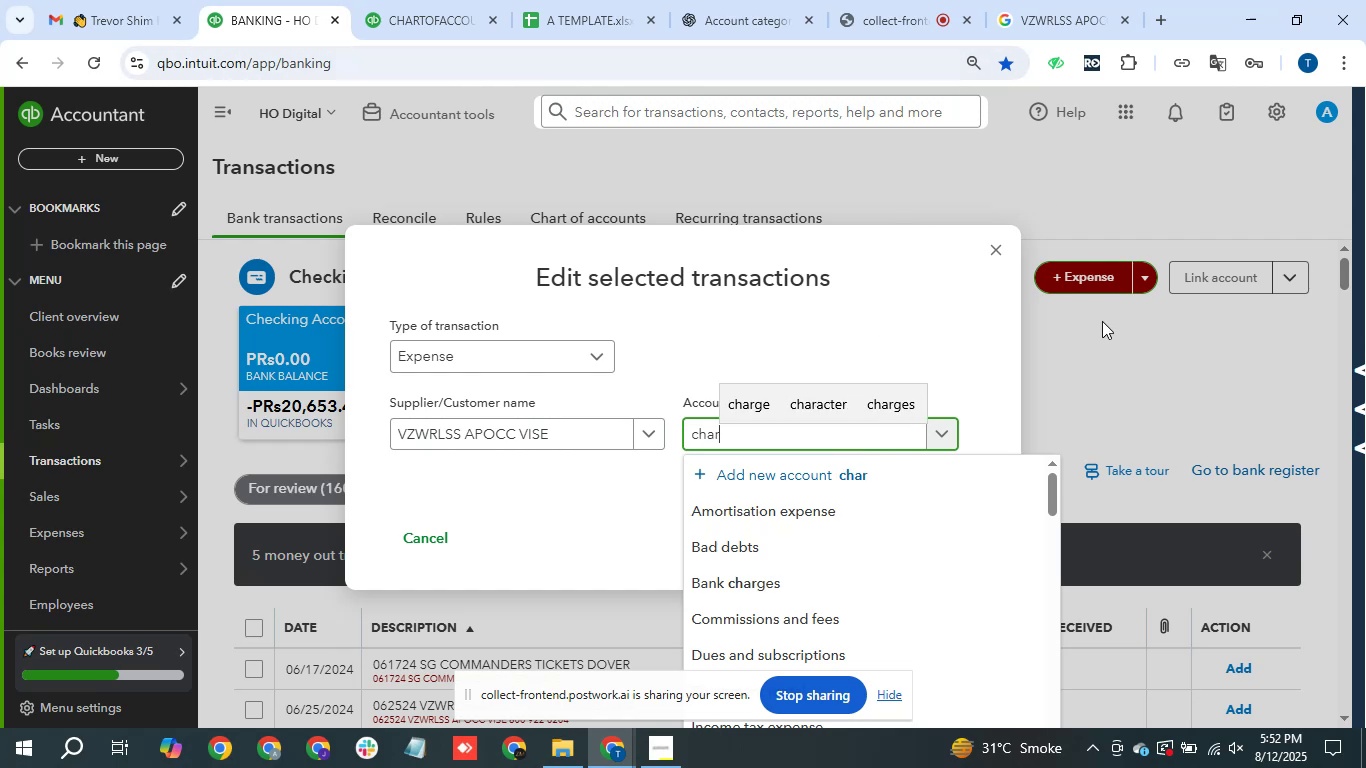 
key(Backspace)
 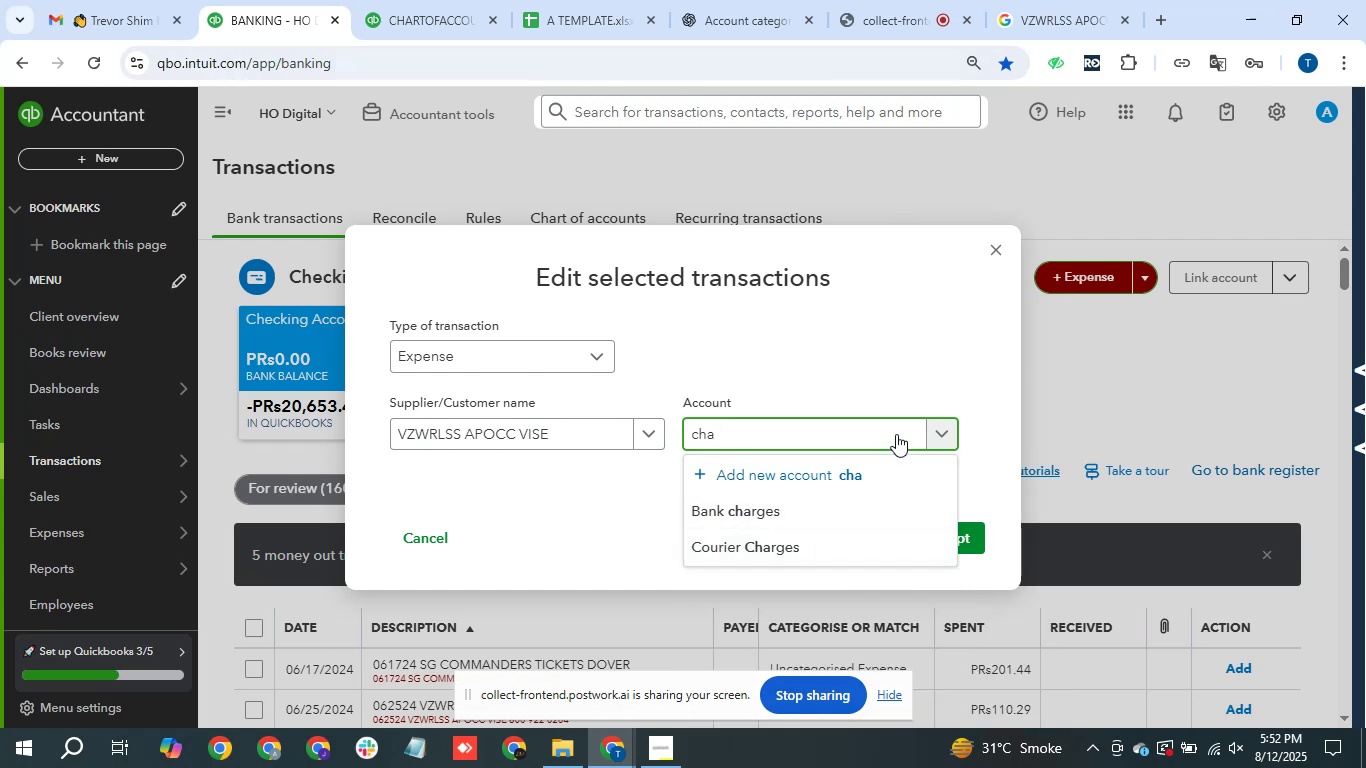 
key(Backspace)
 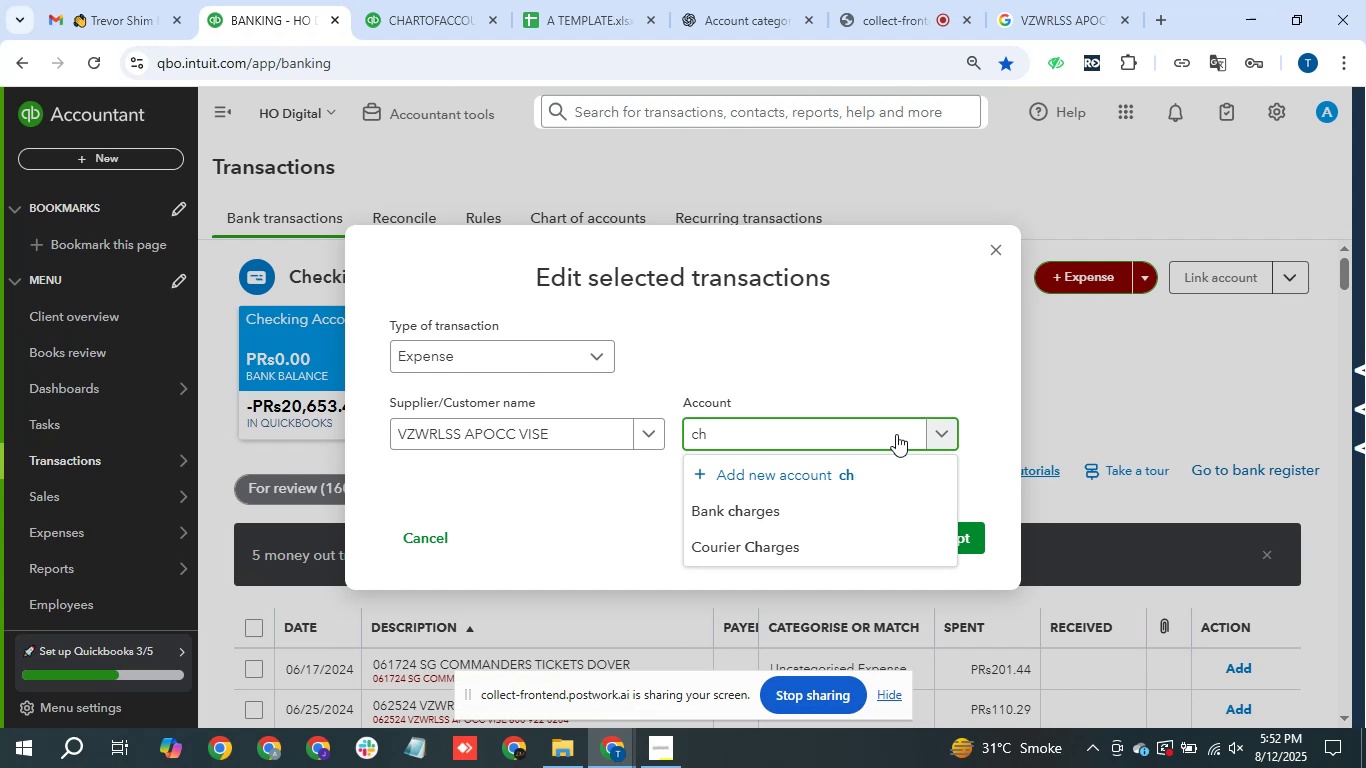 
key(Backspace)
 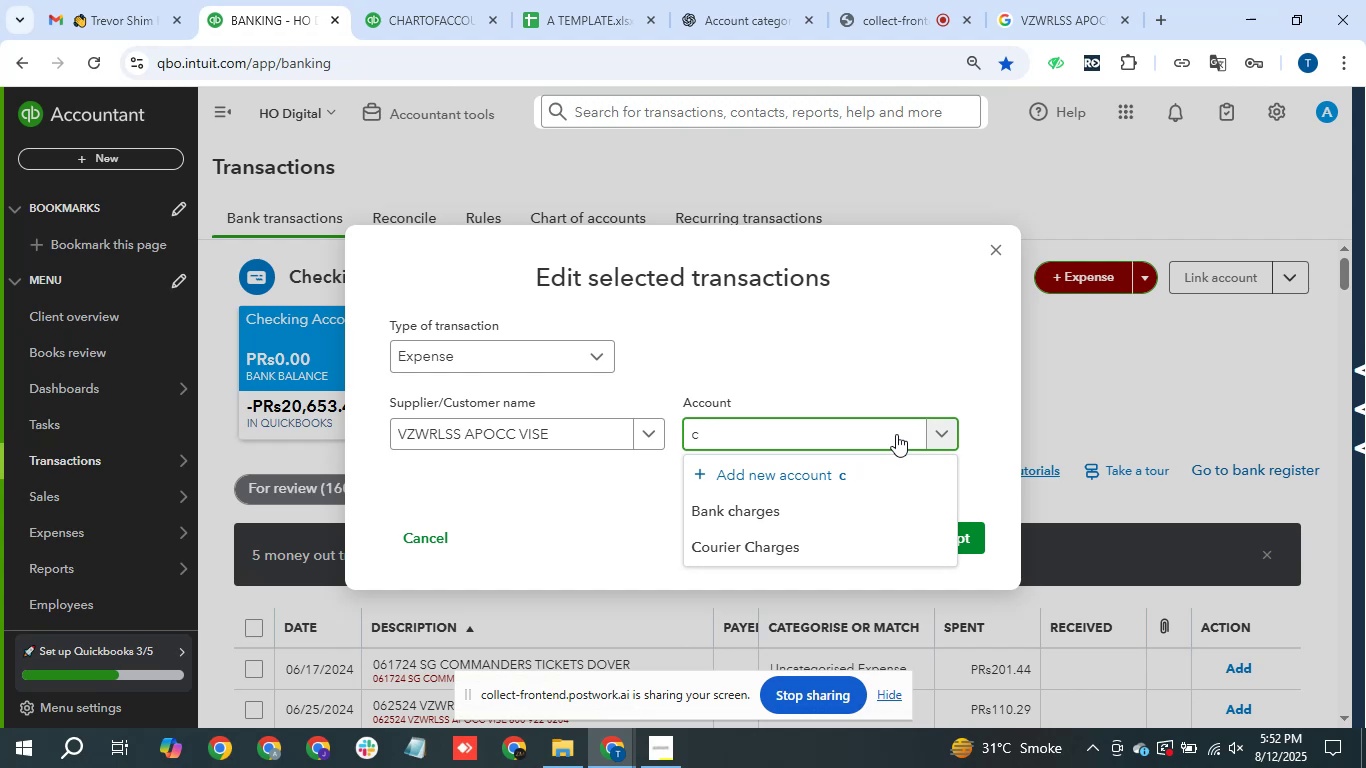 
key(Backspace)
 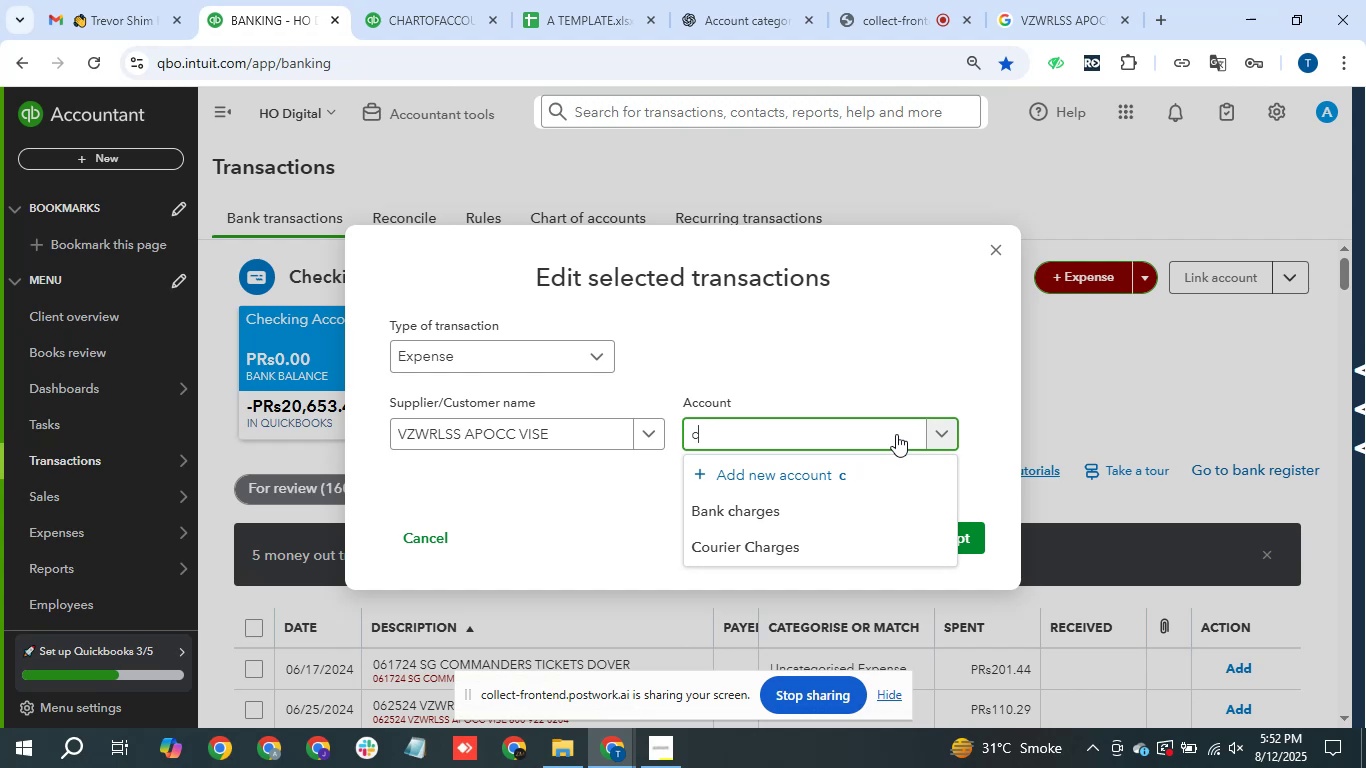 
key(Backspace)
 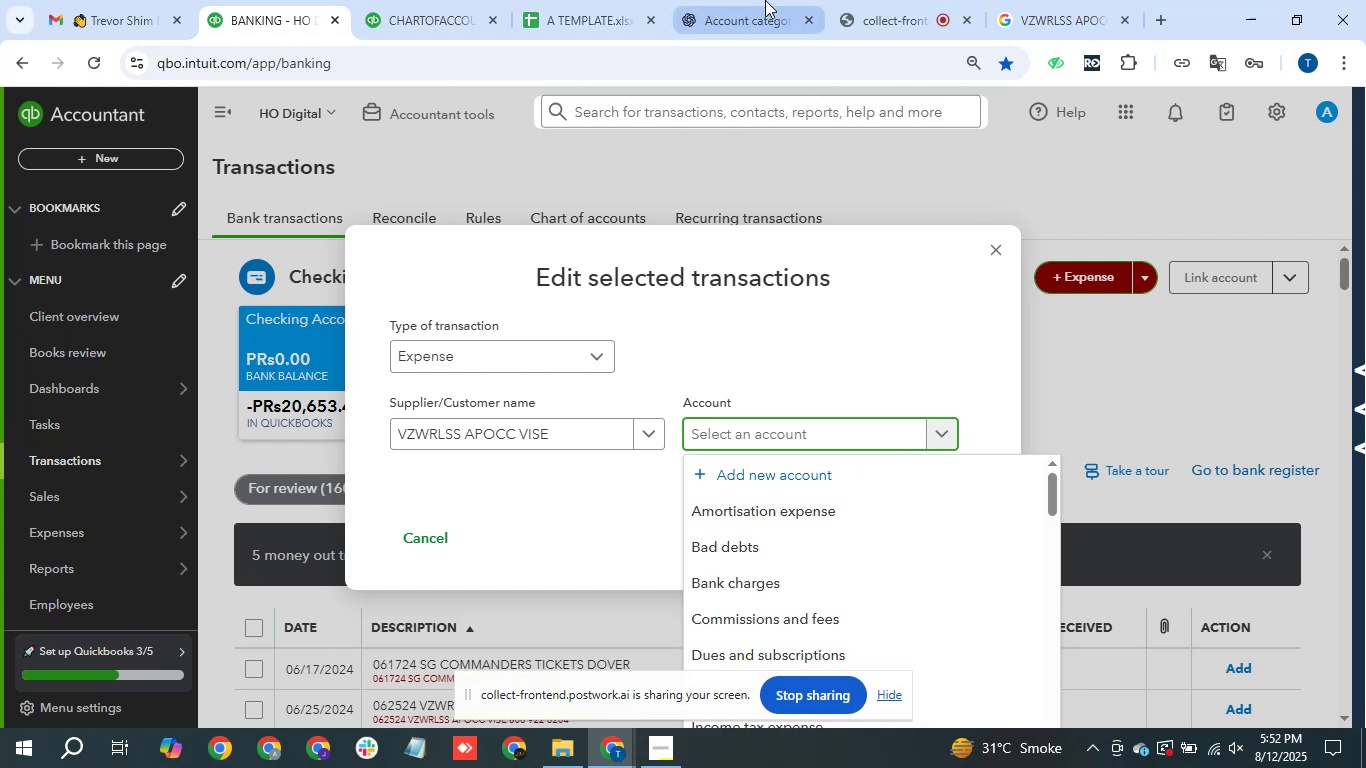 
left_click([434, 0])
 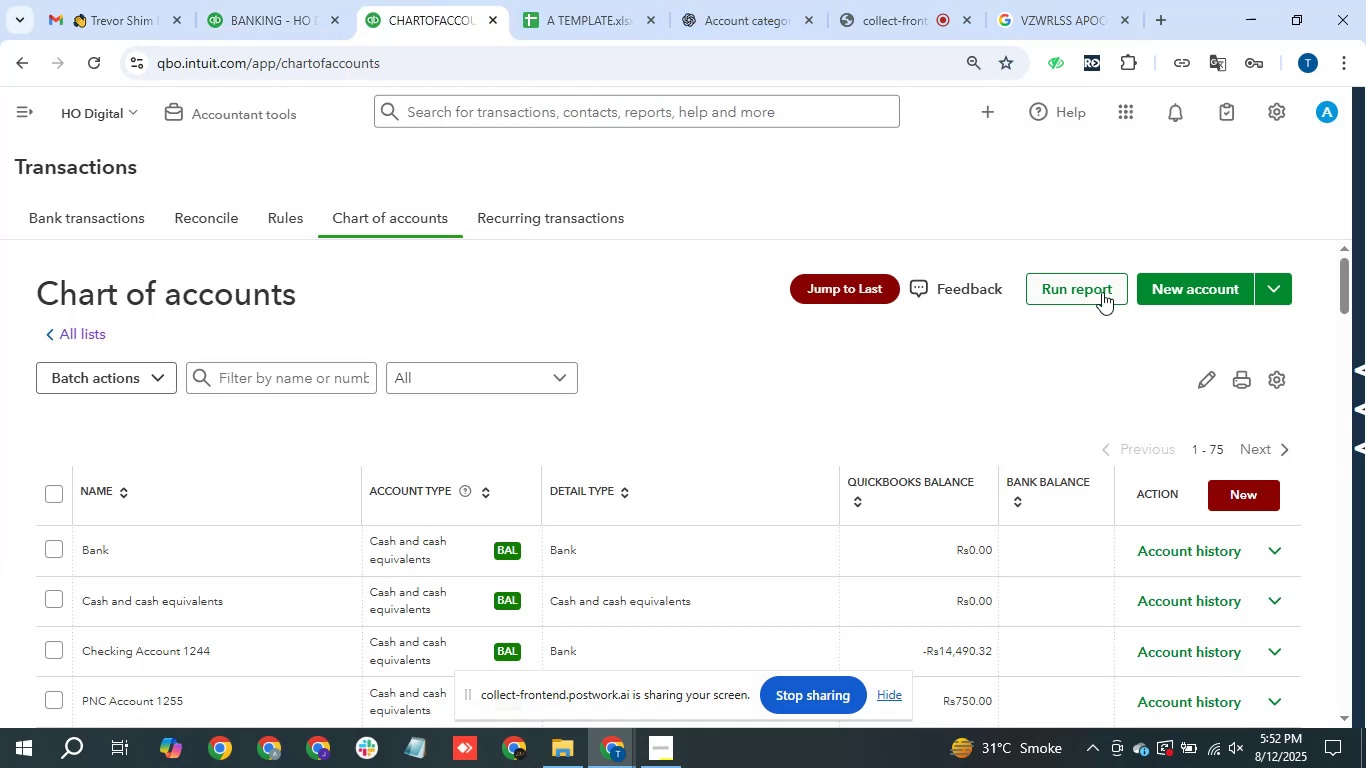 
left_click_drag(start_coordinate=[1138, 276], to_coordinate=[1151, 277])
 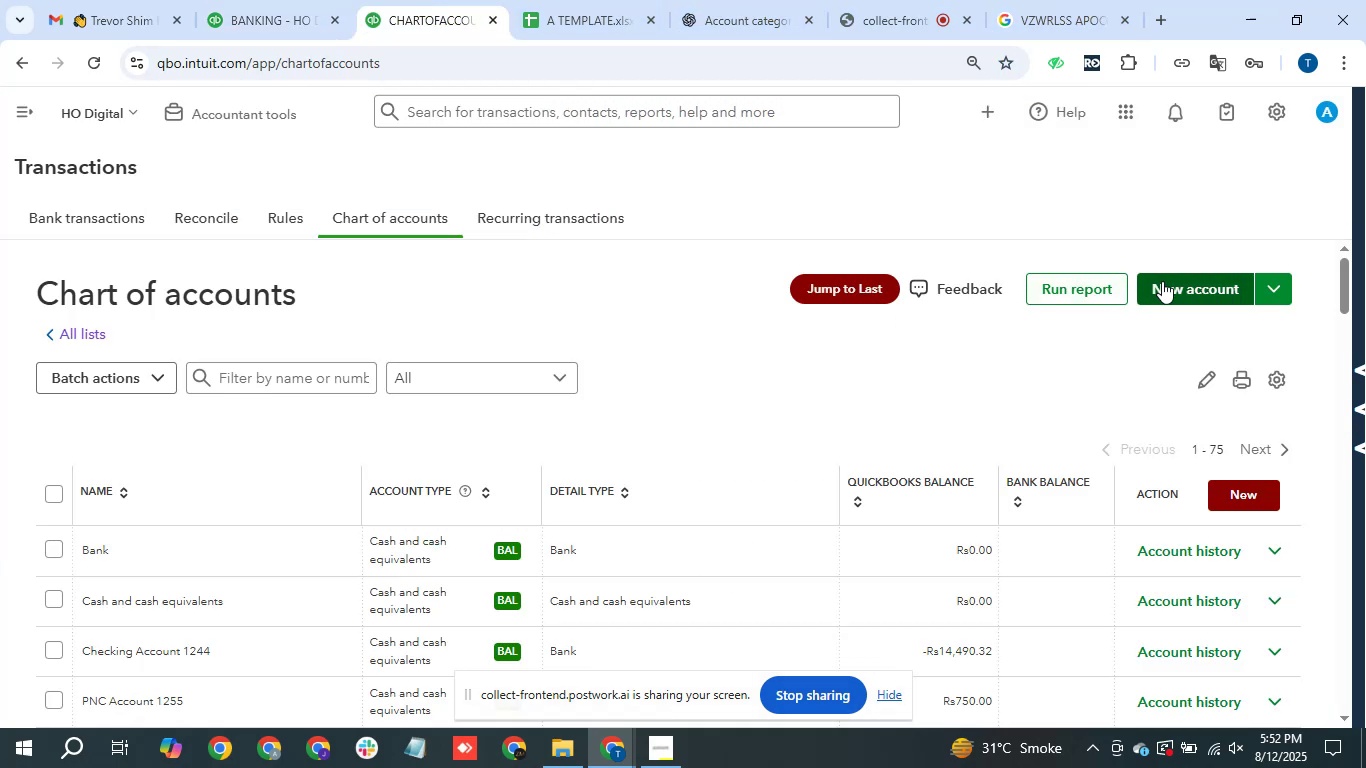 
double_click([1162, 281])
 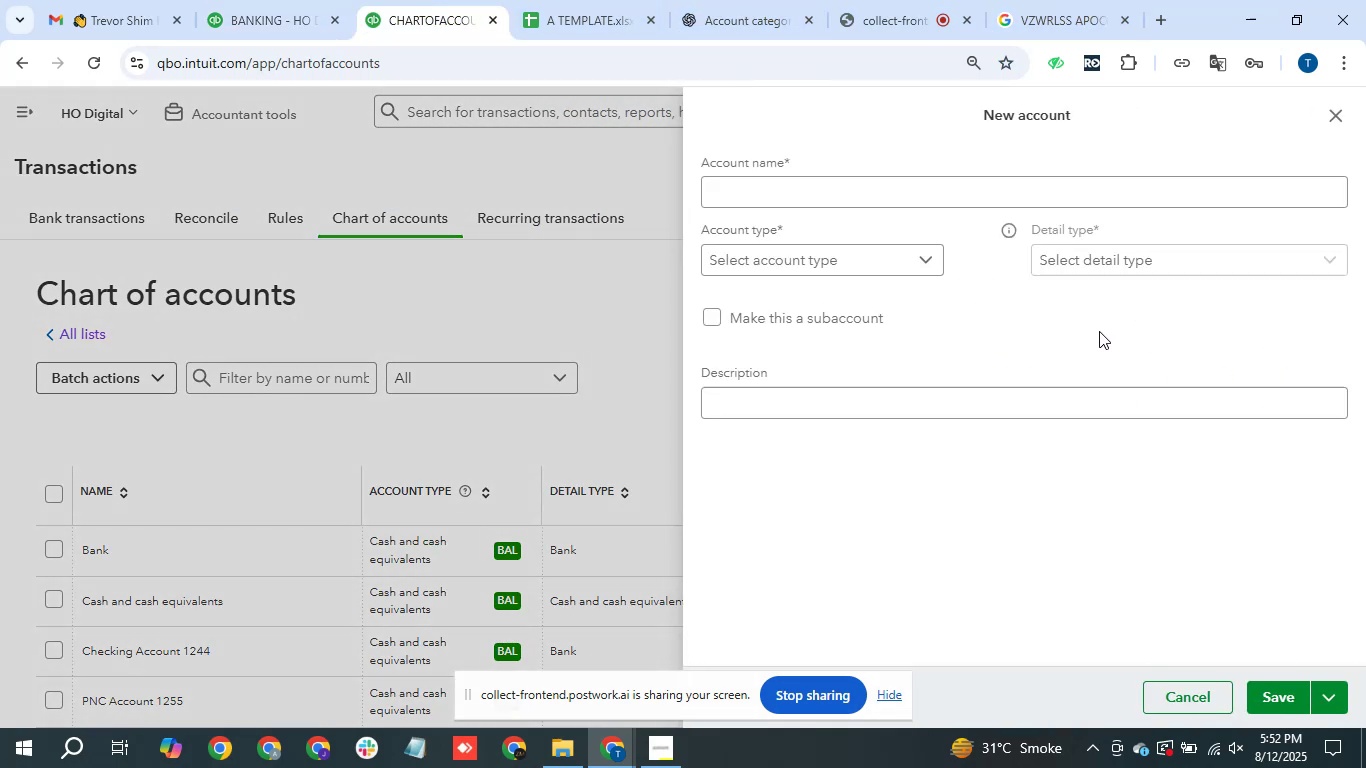 
wait(5.33)
 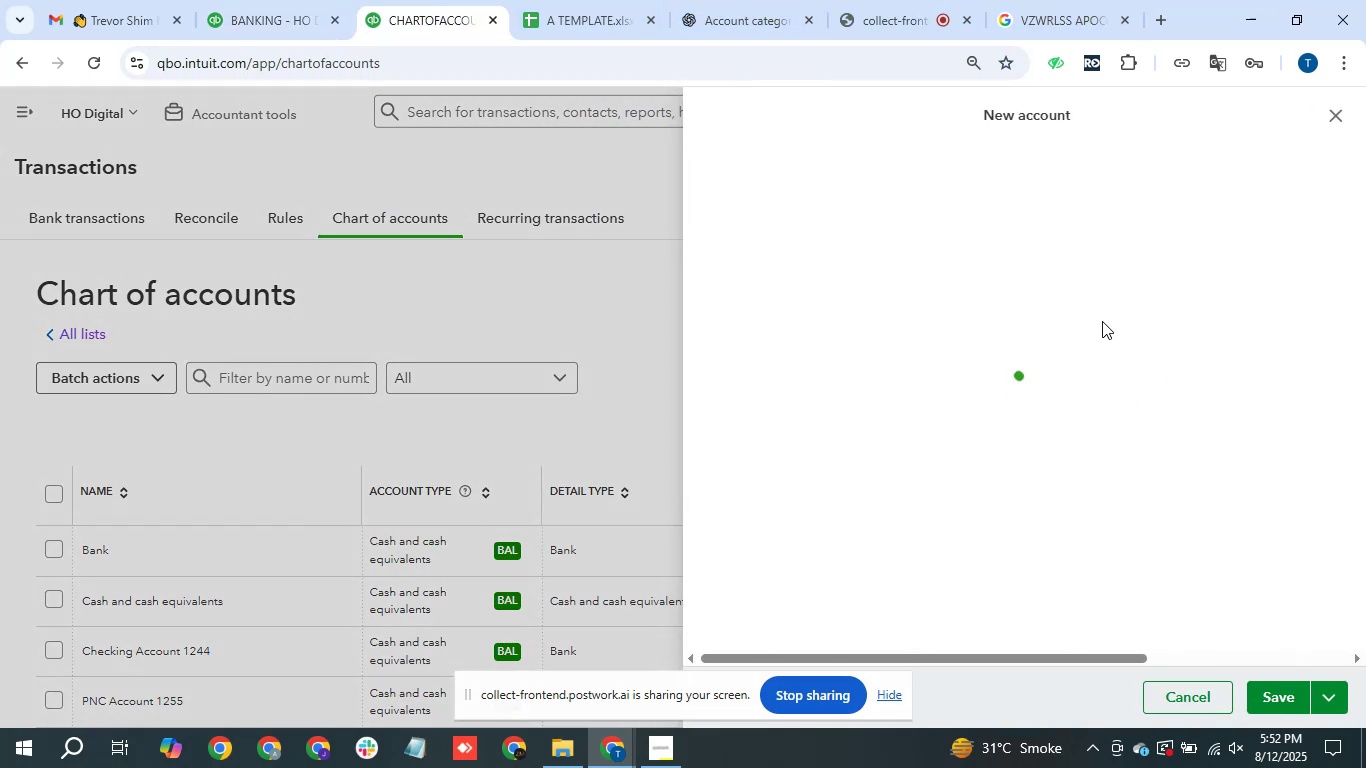 
left_click([798, 184])
 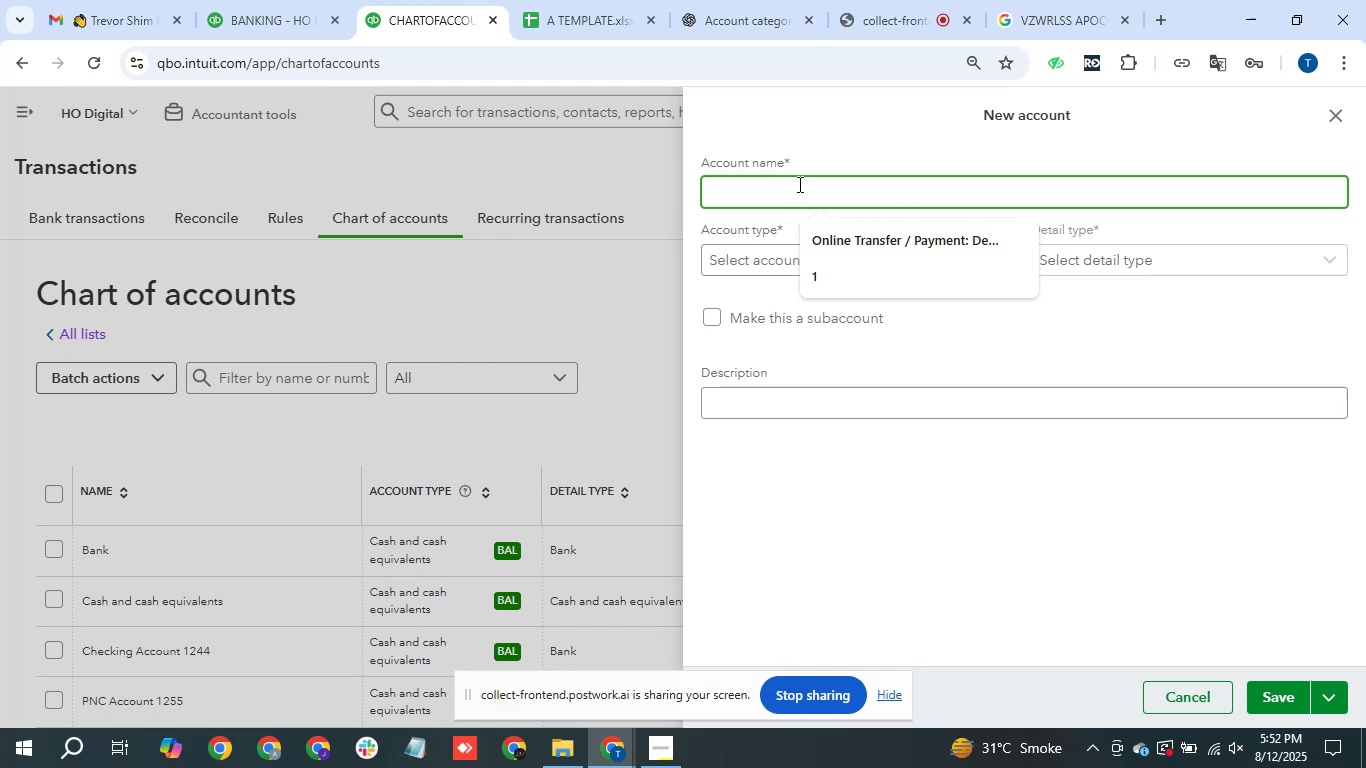 
type(Govt TAx)
key(Backspace)
key(Backspace)
type(axes)
 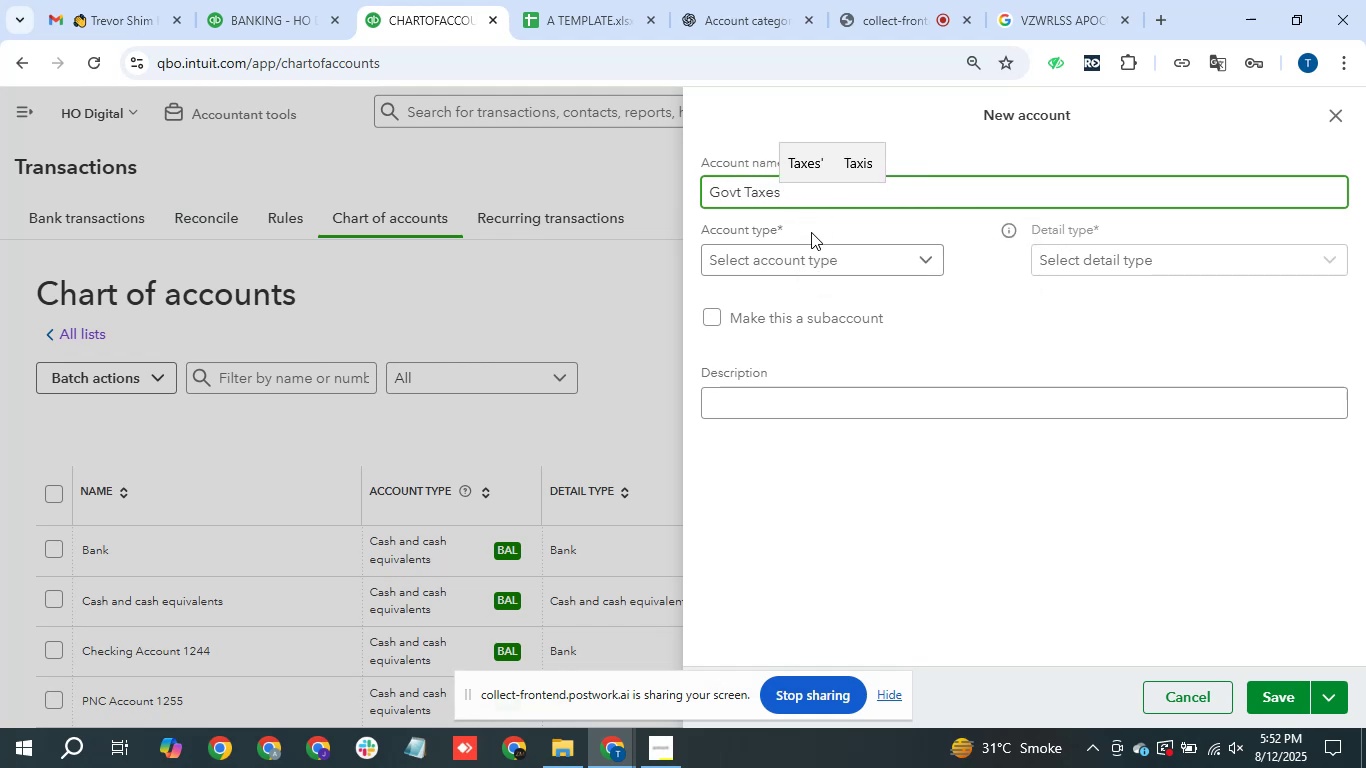 
left_click([811, 240])
 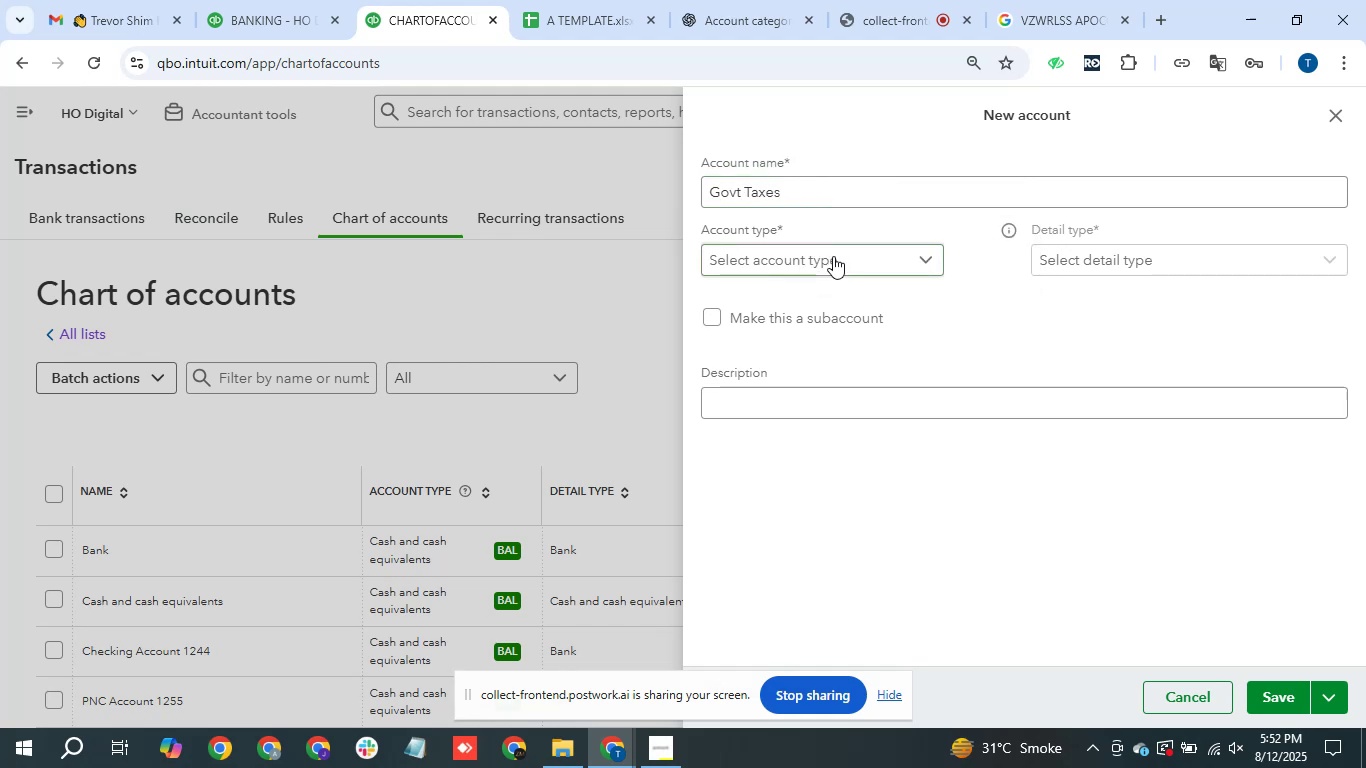 
double_click([833, 256])
 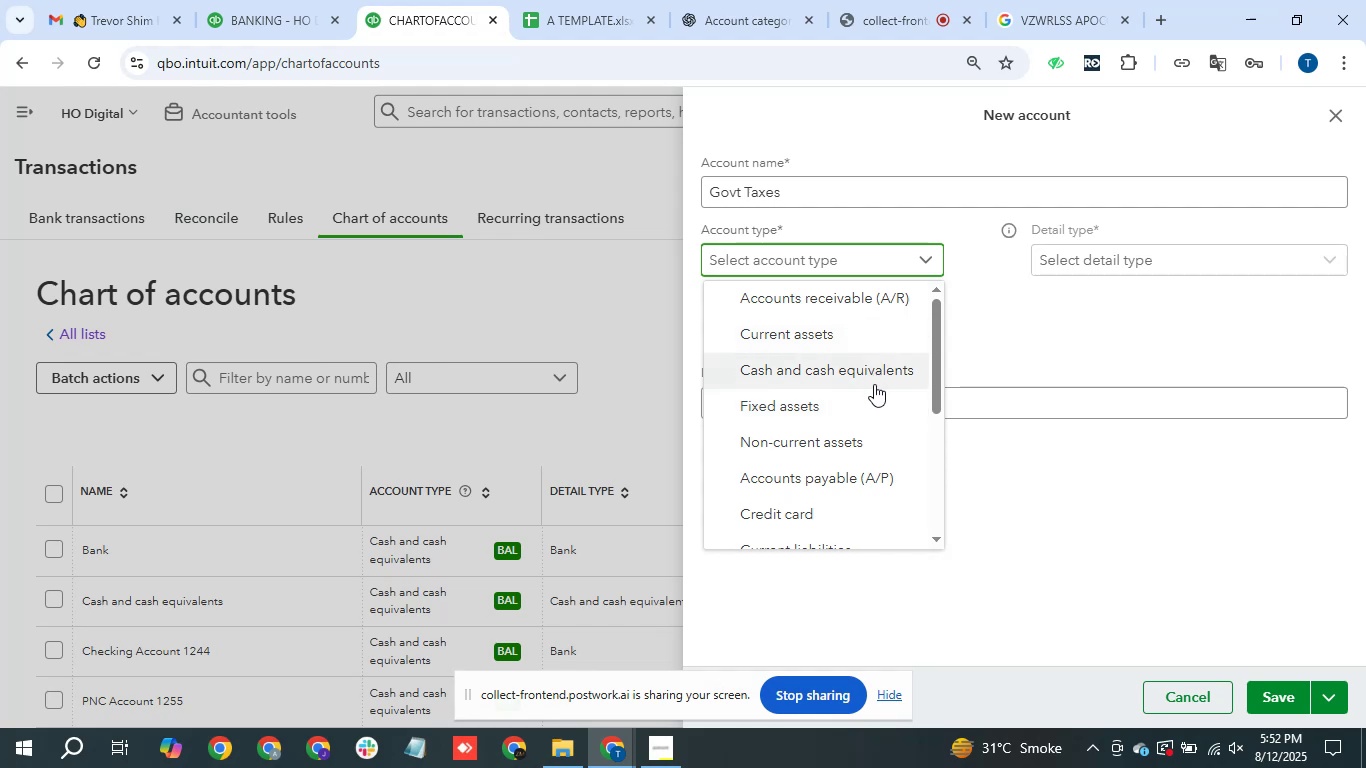 
wait(7.73)
 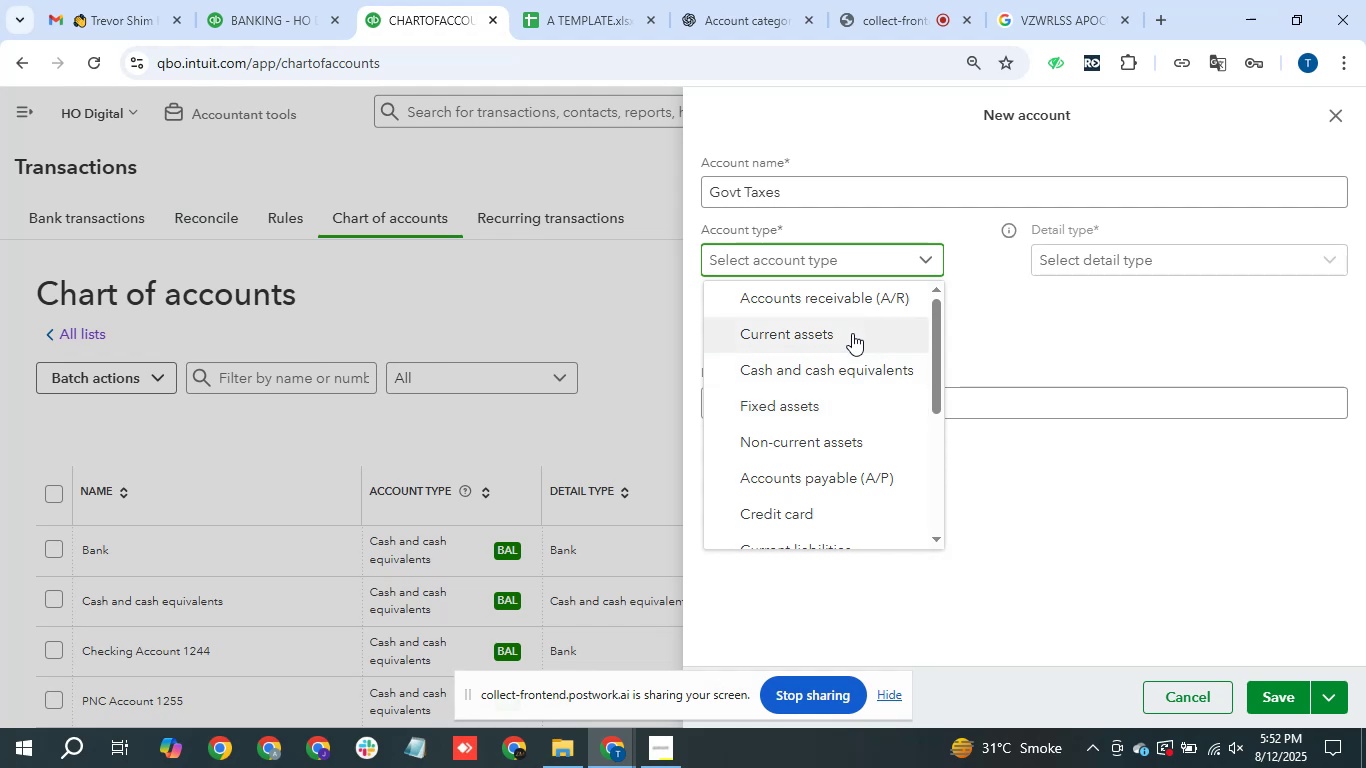 
scroll: coordinate [879, 414], scroll_direction: down, amount: 1.0
 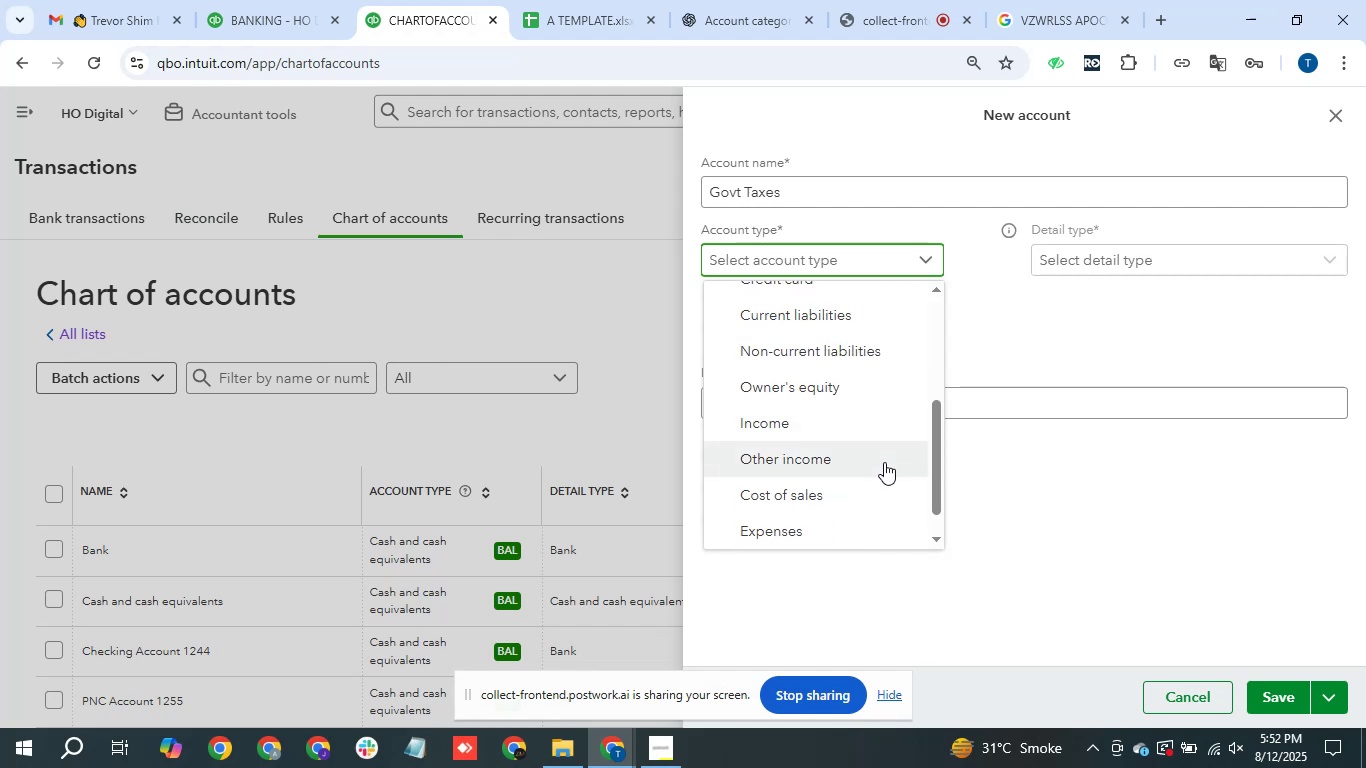 
left_click([853, 535])
 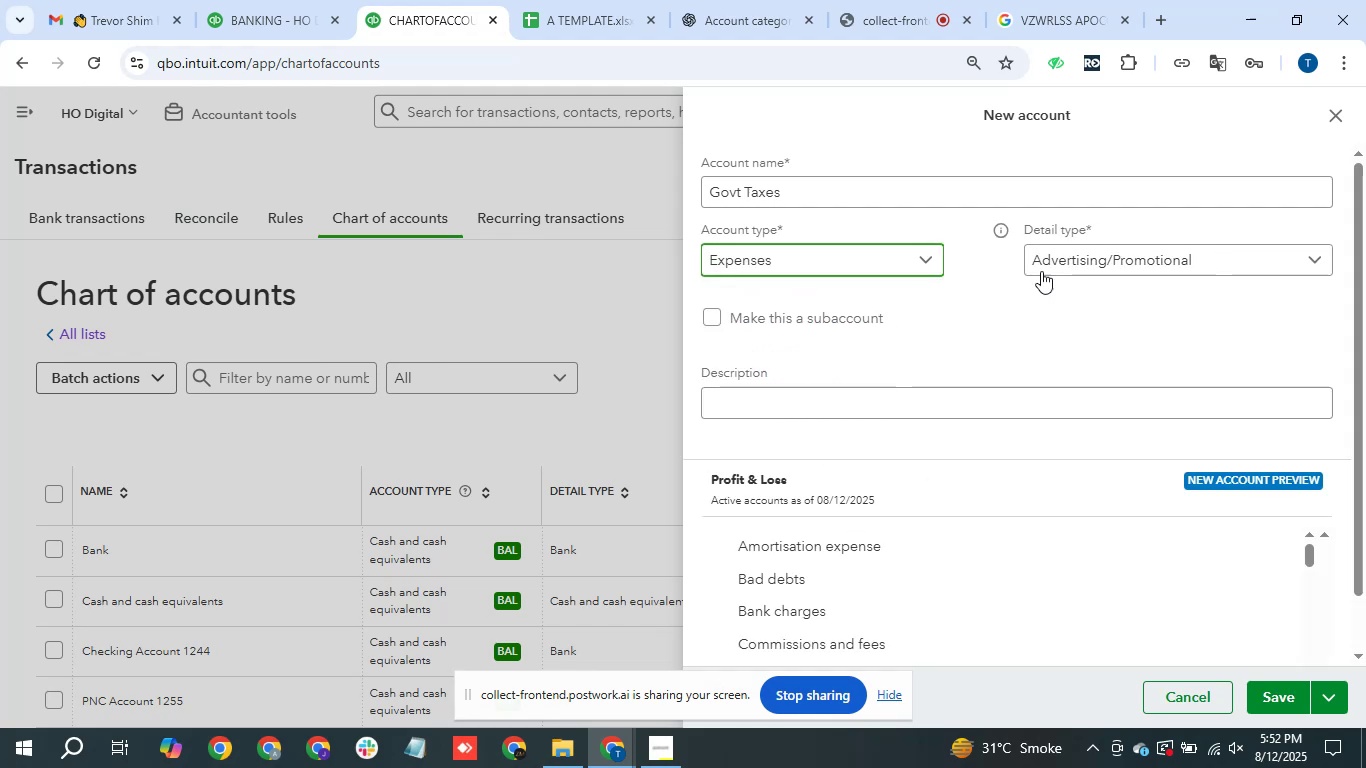 
left_click([1087, 249])
 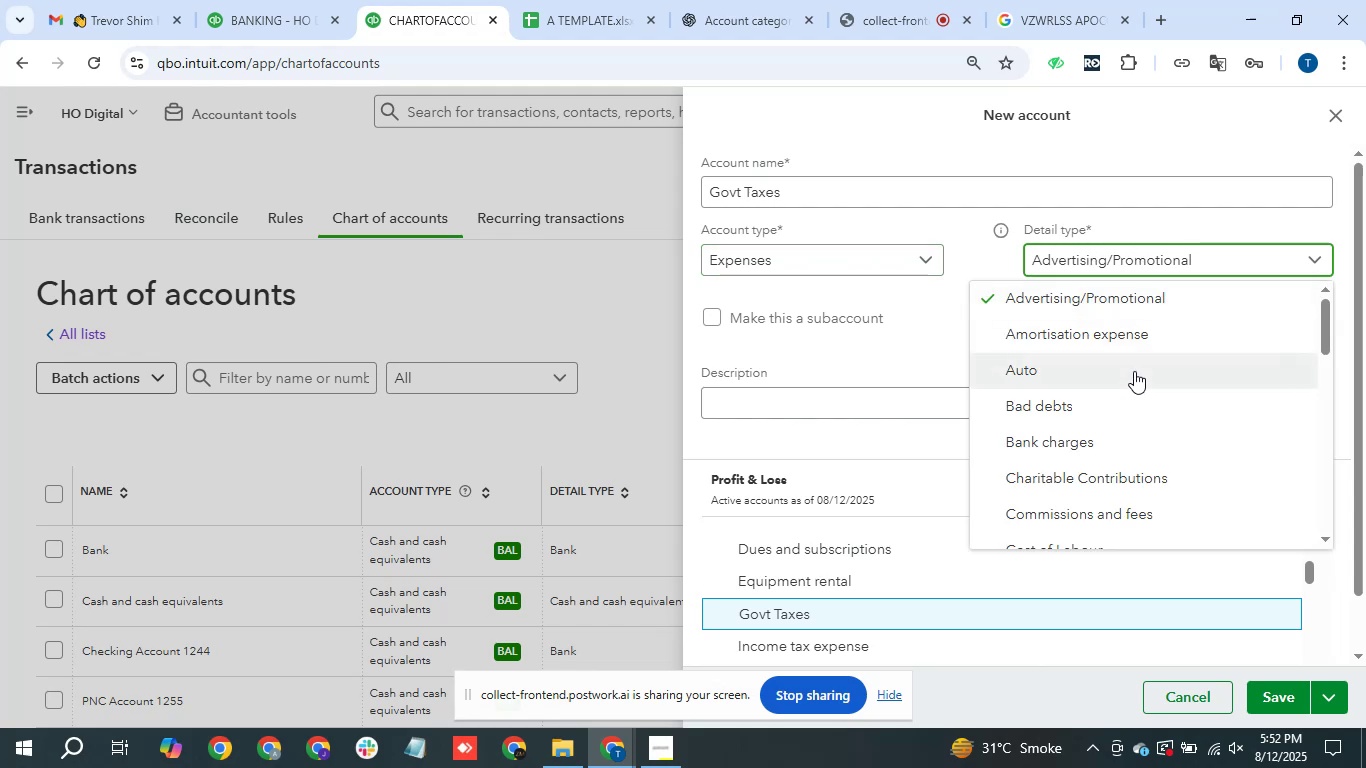 
scroll: coordinate [1143, 500], scroll_direction: down, amount: 2.0
 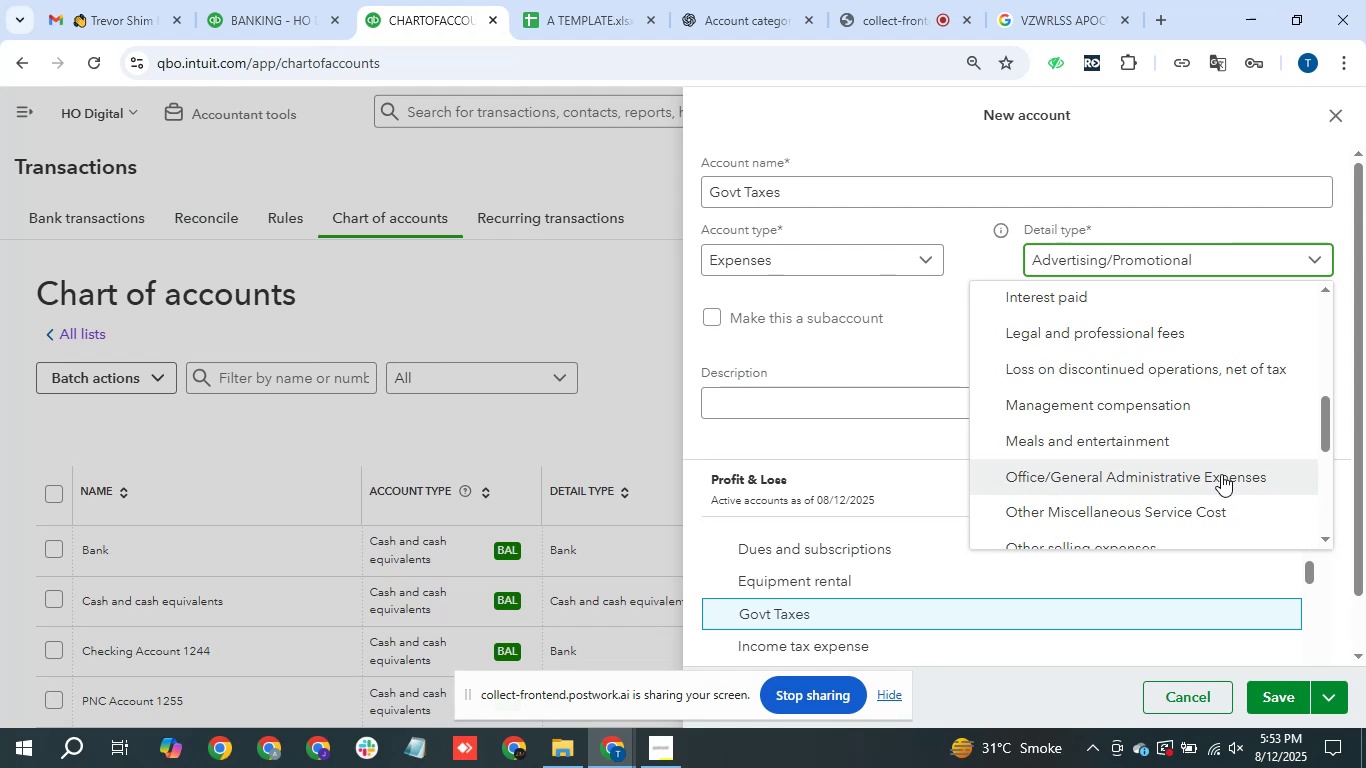 
wait(12.02)
 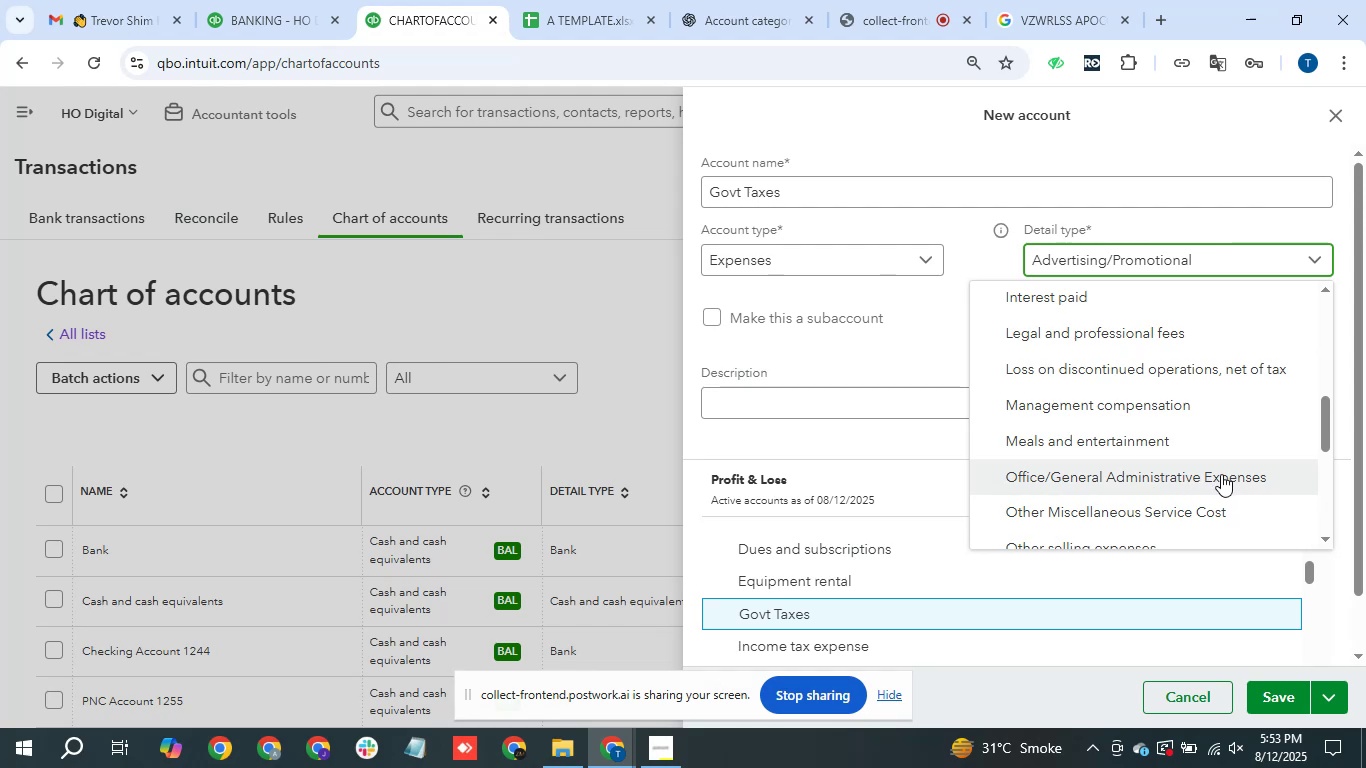 
scroll: coordinate [1161, 452], scroll_direction: down, amount: 1.0
 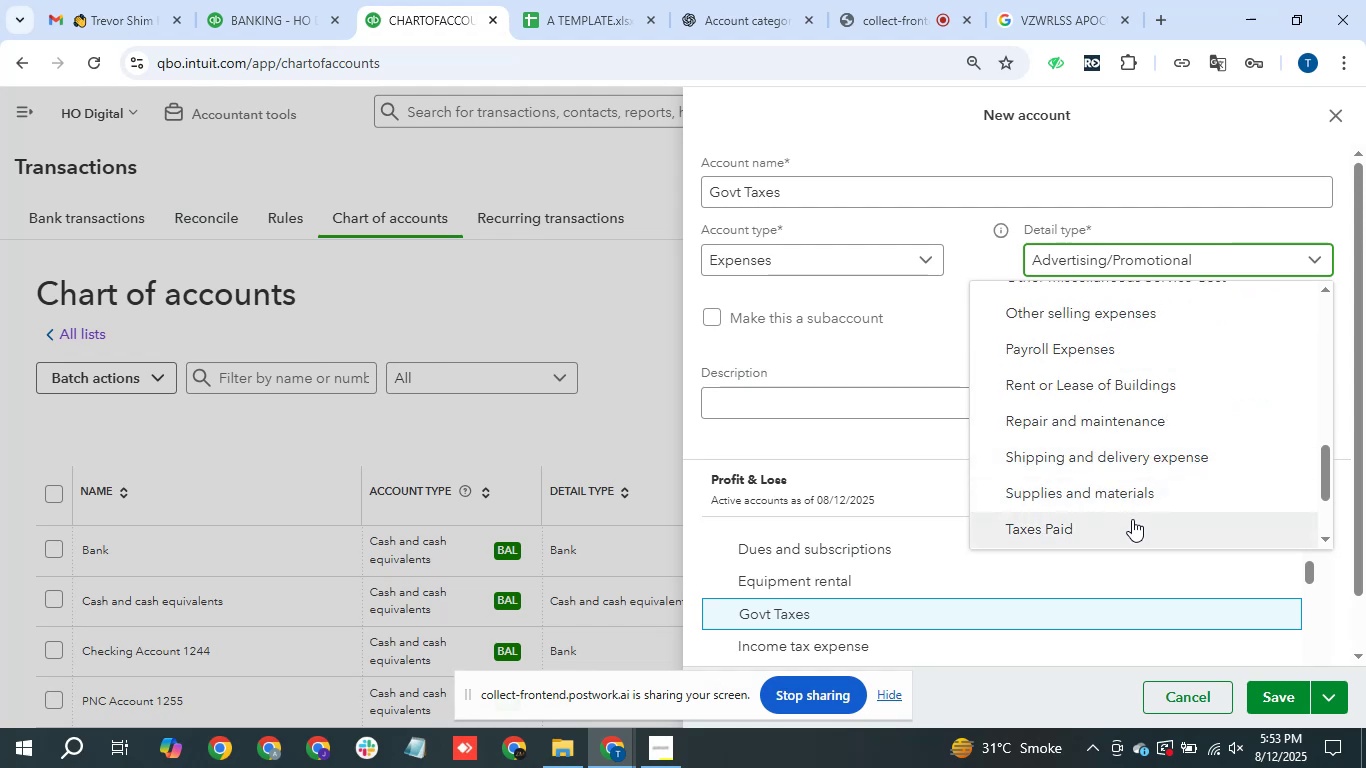 
left_click([1132, 519])
 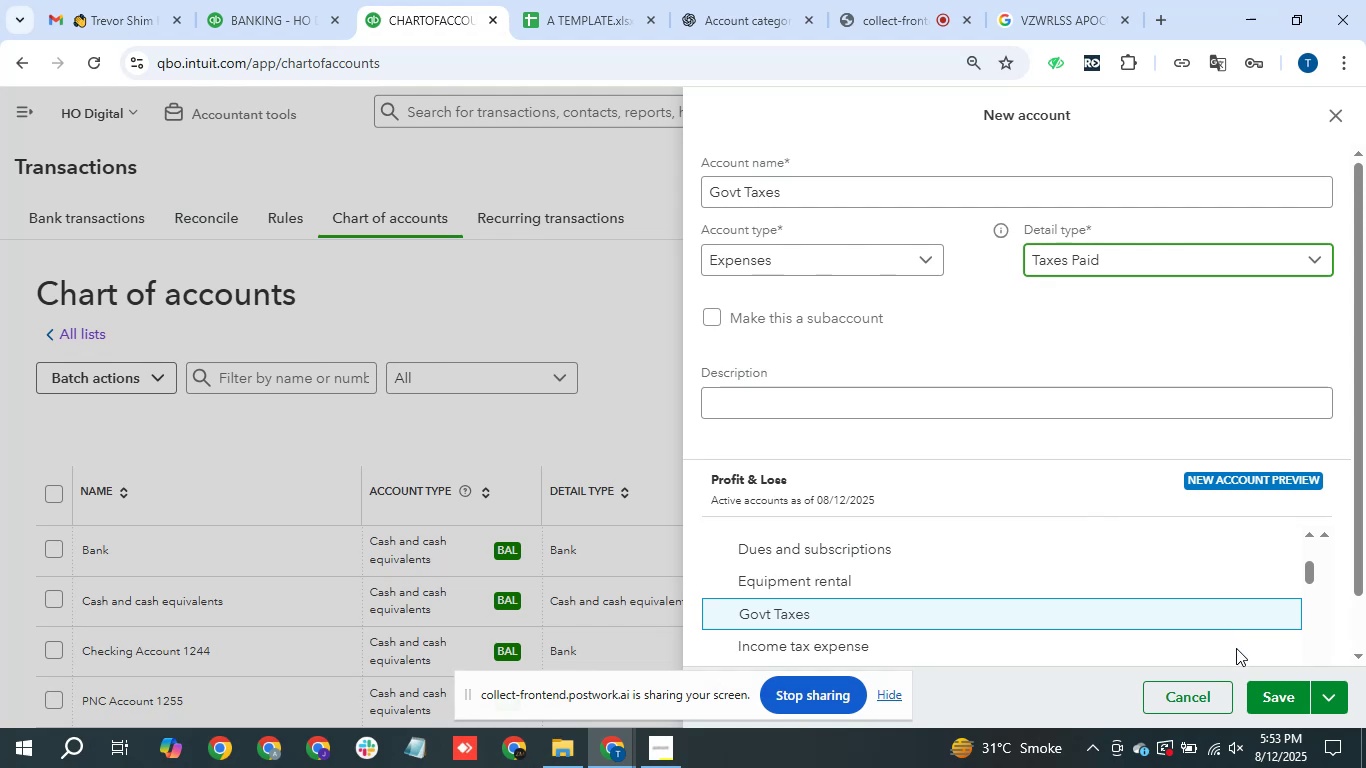 
left_click([1267, 705])
 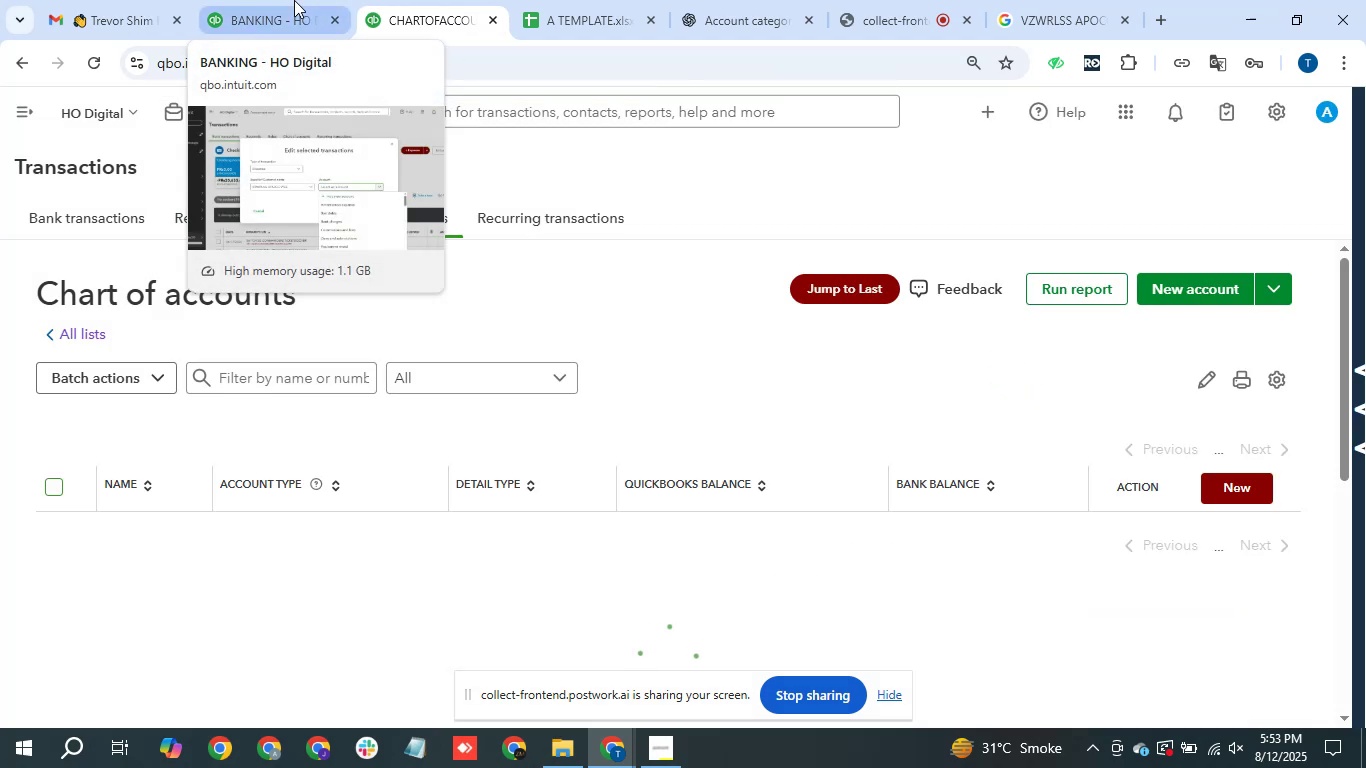 
left_click([294, 0])
 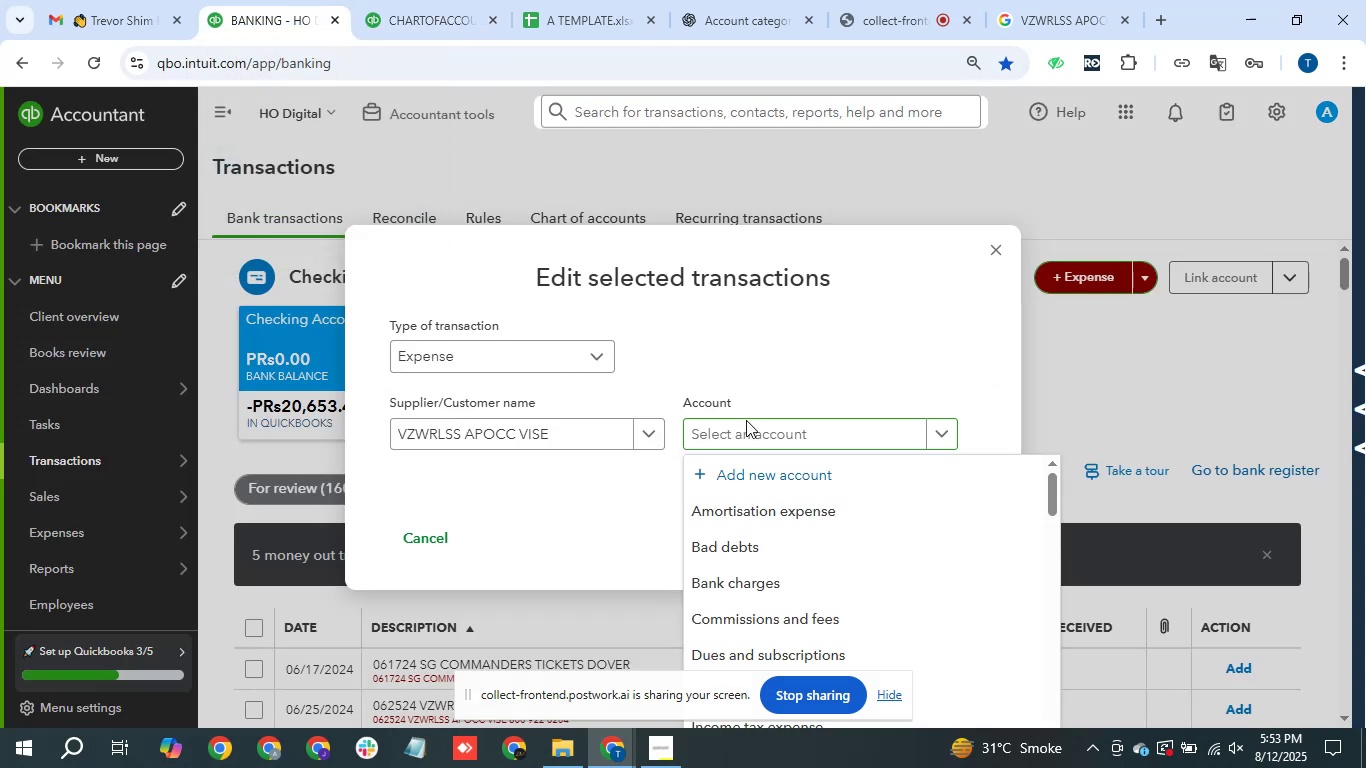 
left_click([762, 422])
 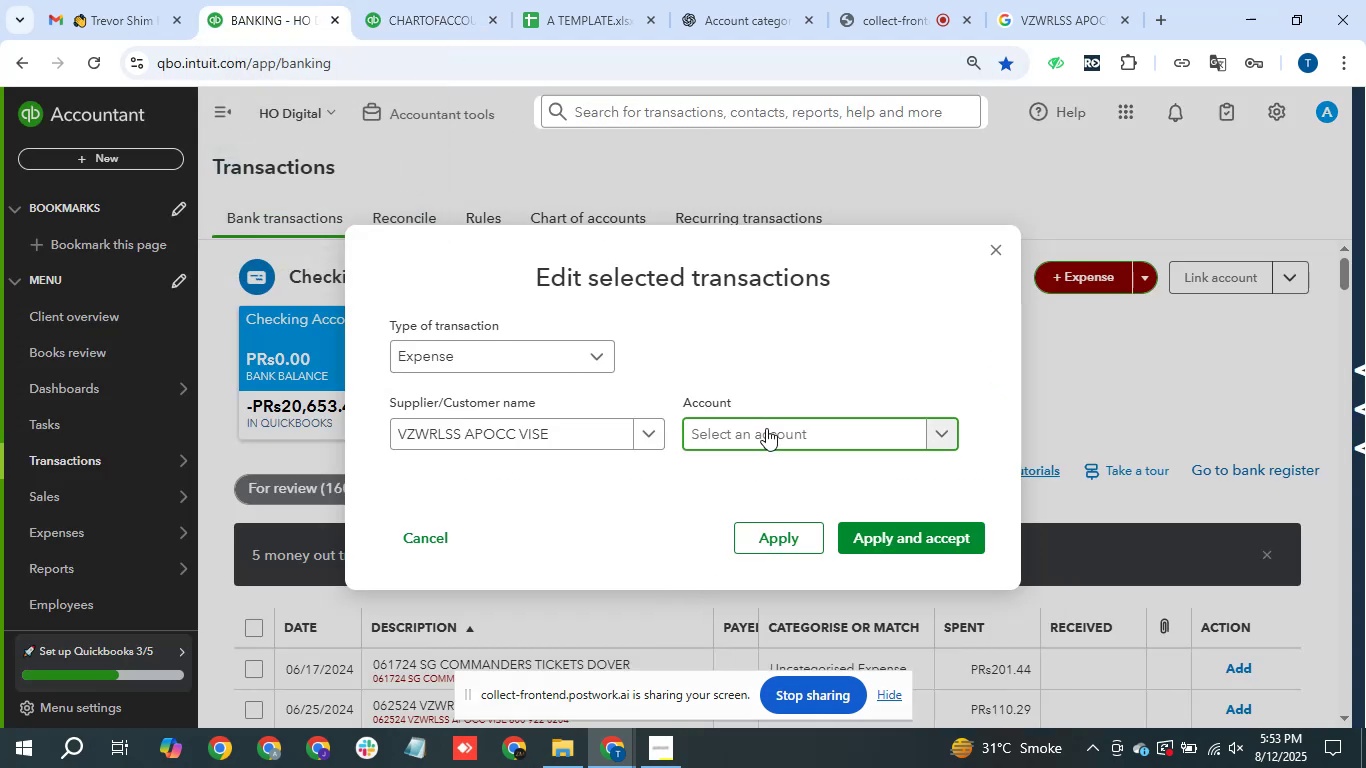 
left_click([766, 428])
 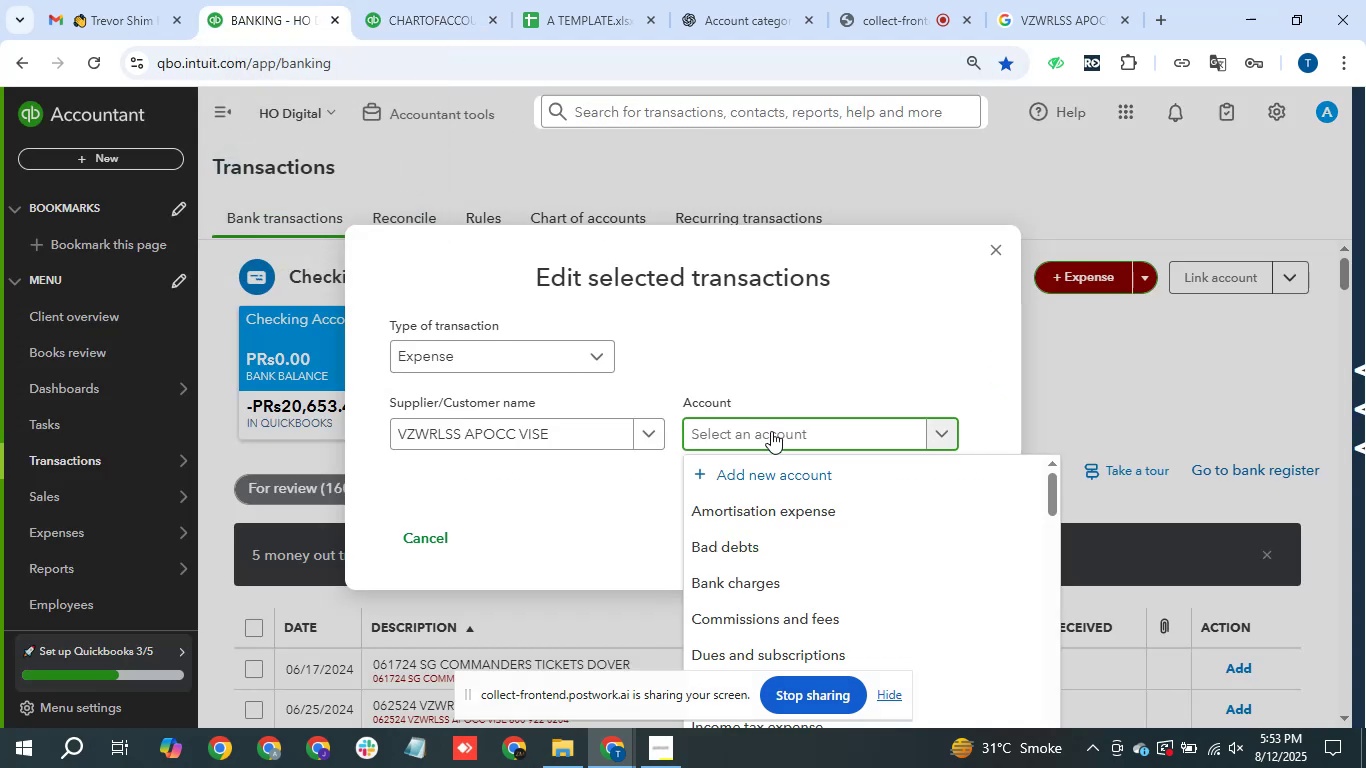 
type(tax)
 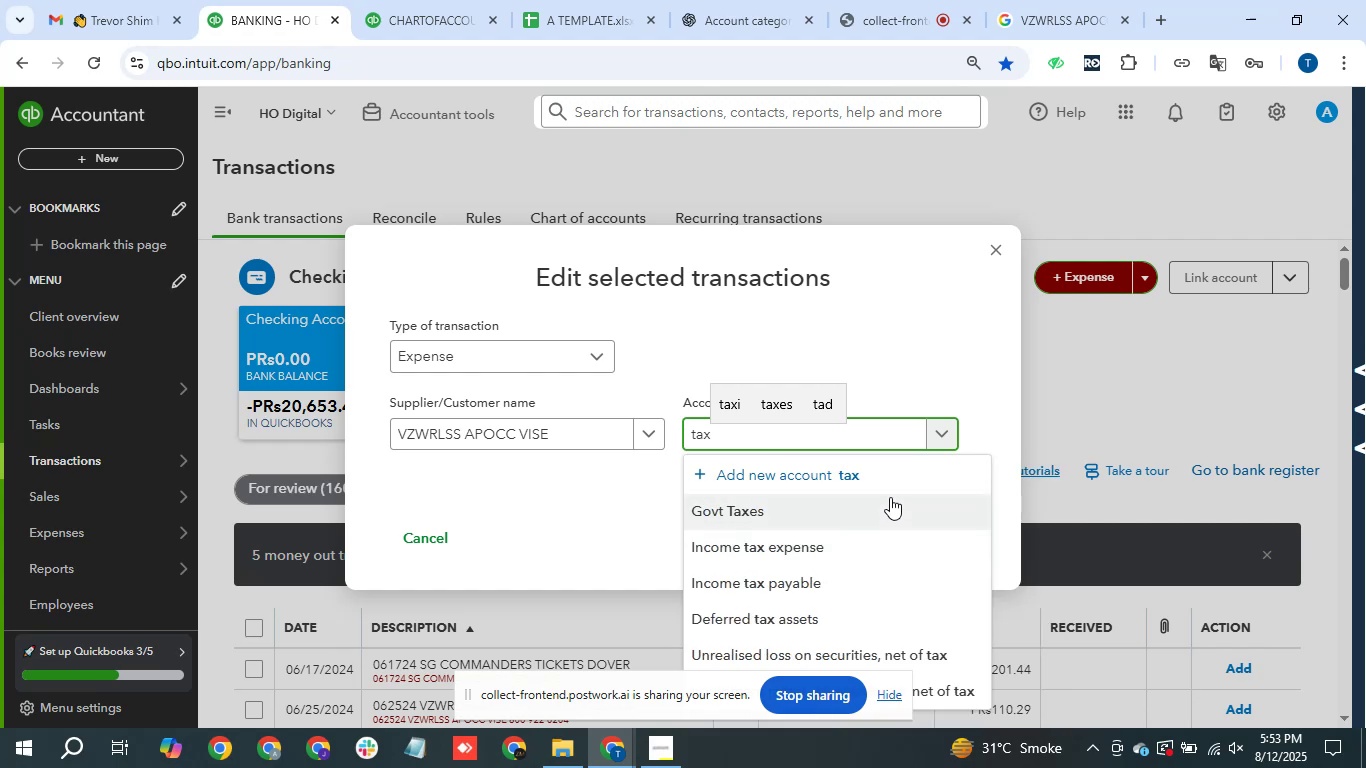 
left_click([886, 501])
 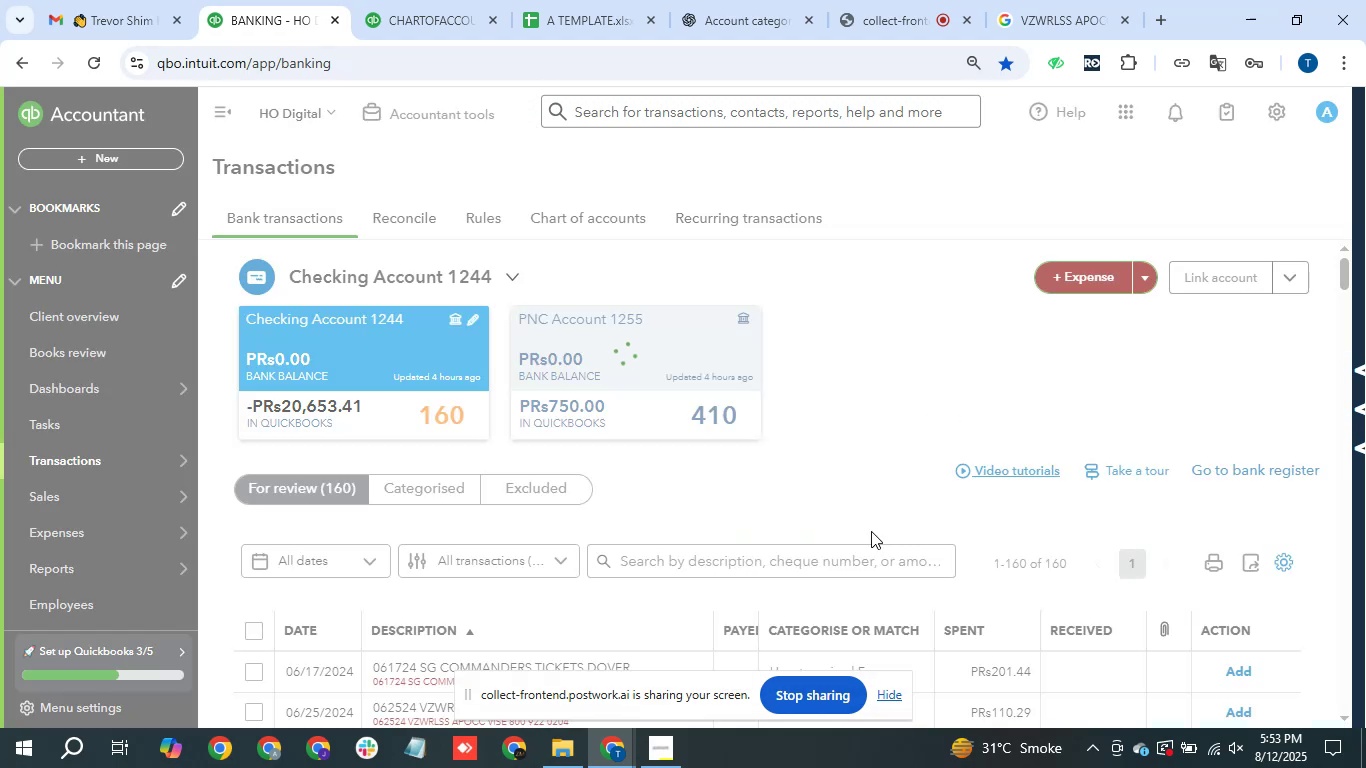 
wait(8.8)
 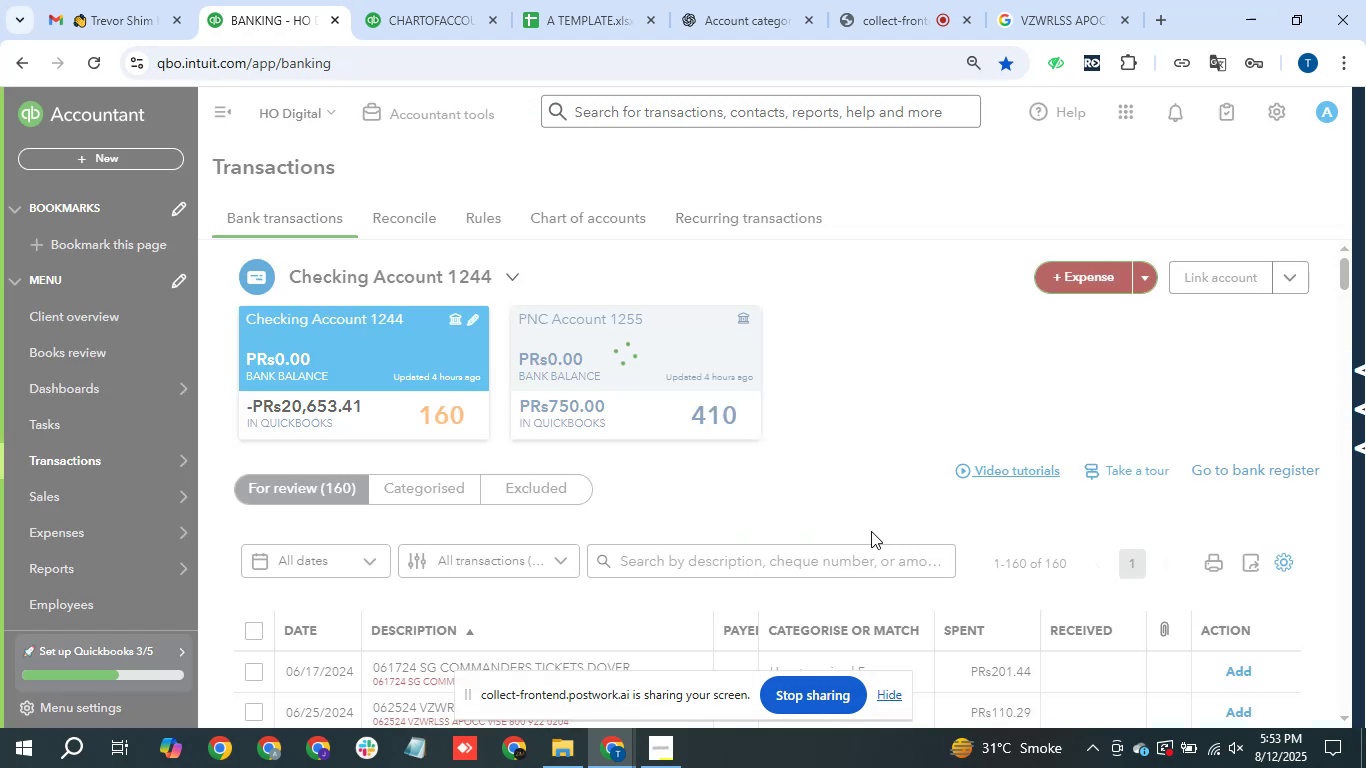 
scroll: coordinate [815, 563], scroll_direction: down, amount: 1.0
 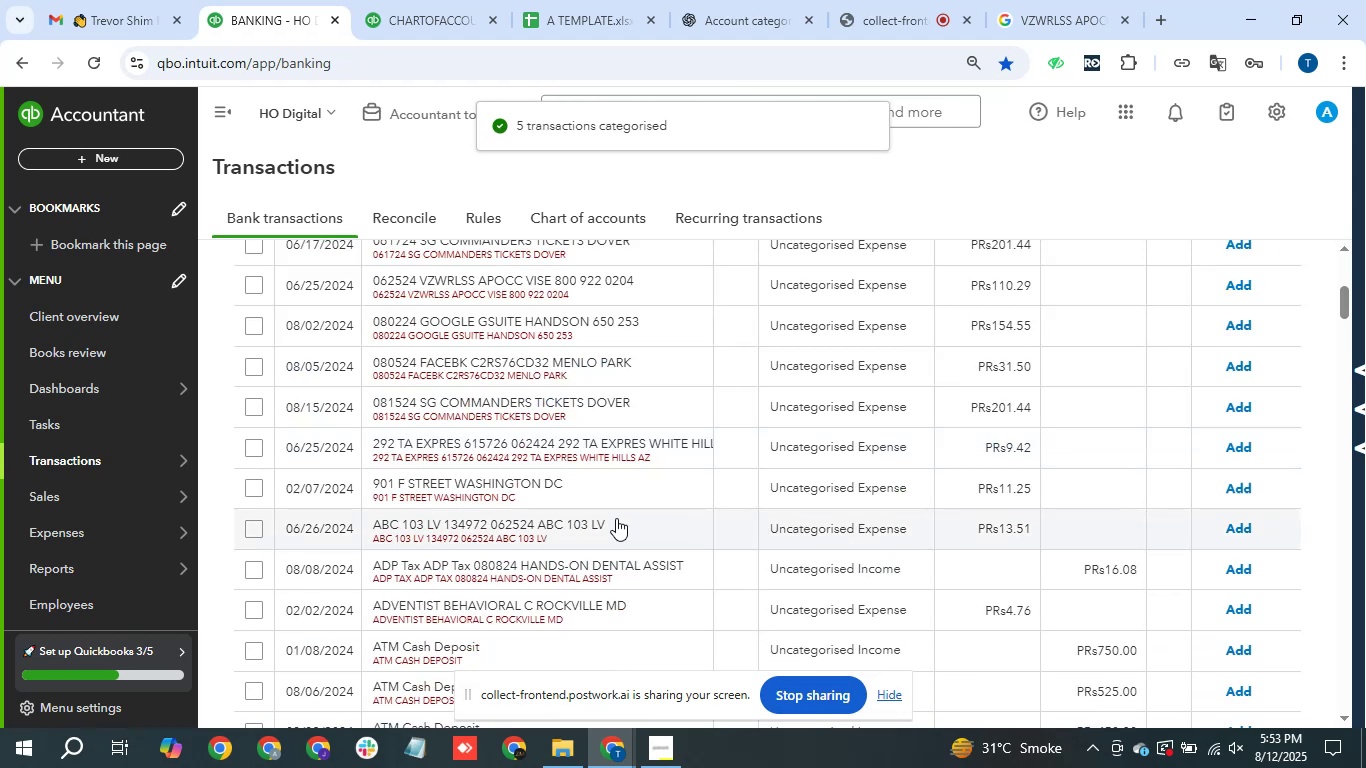 
scroll: coordinate [678, 371], scroll_direction: up, amount: 5.0
 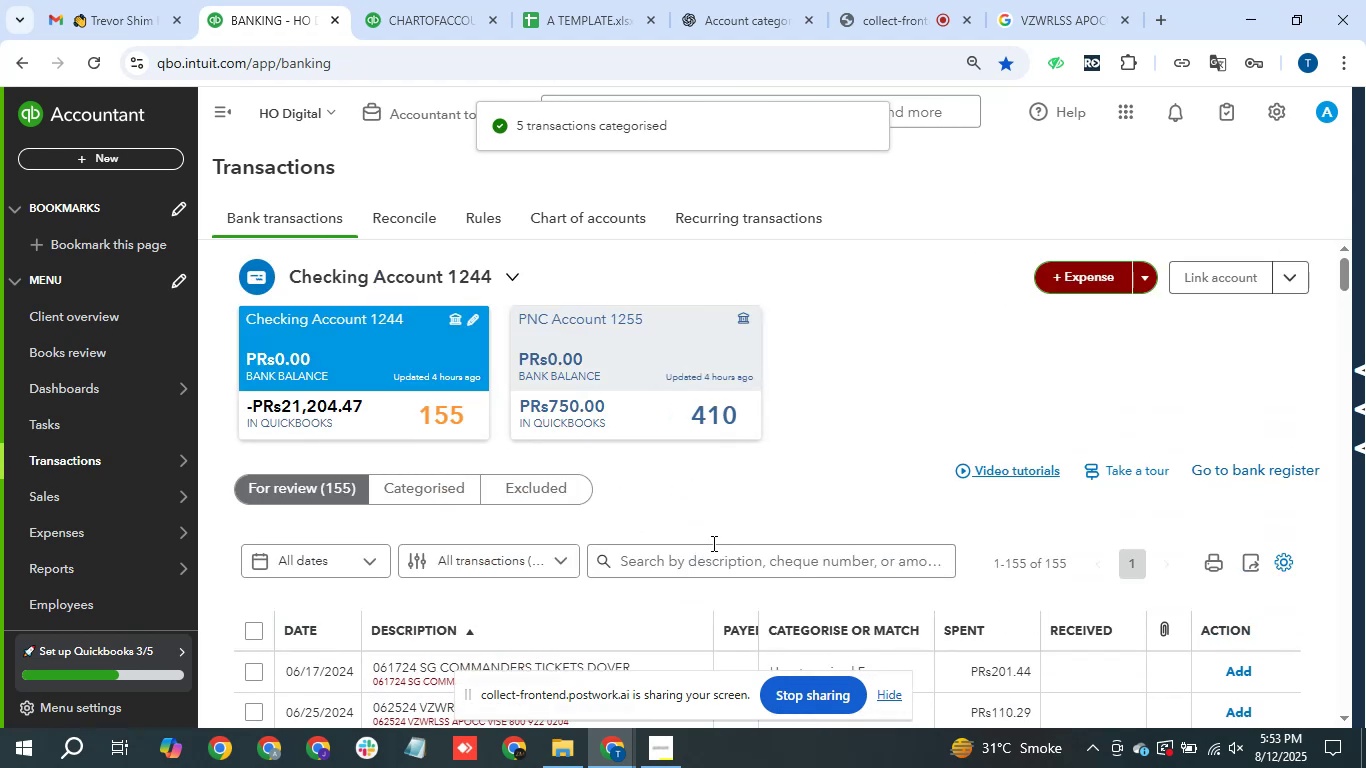 
left_click_drag(start_coordinate=[680, 546], to_coordinate=[675, 546])
 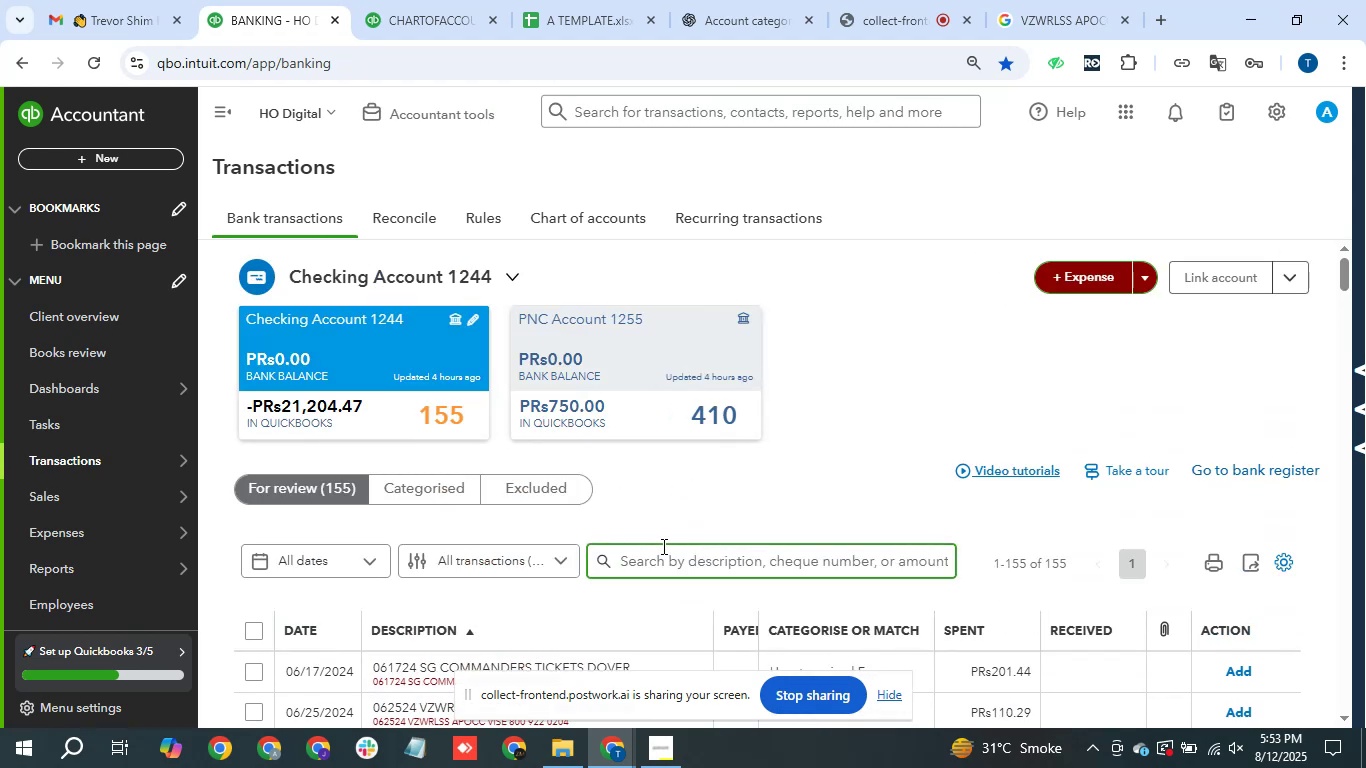 
type(wal mart)
 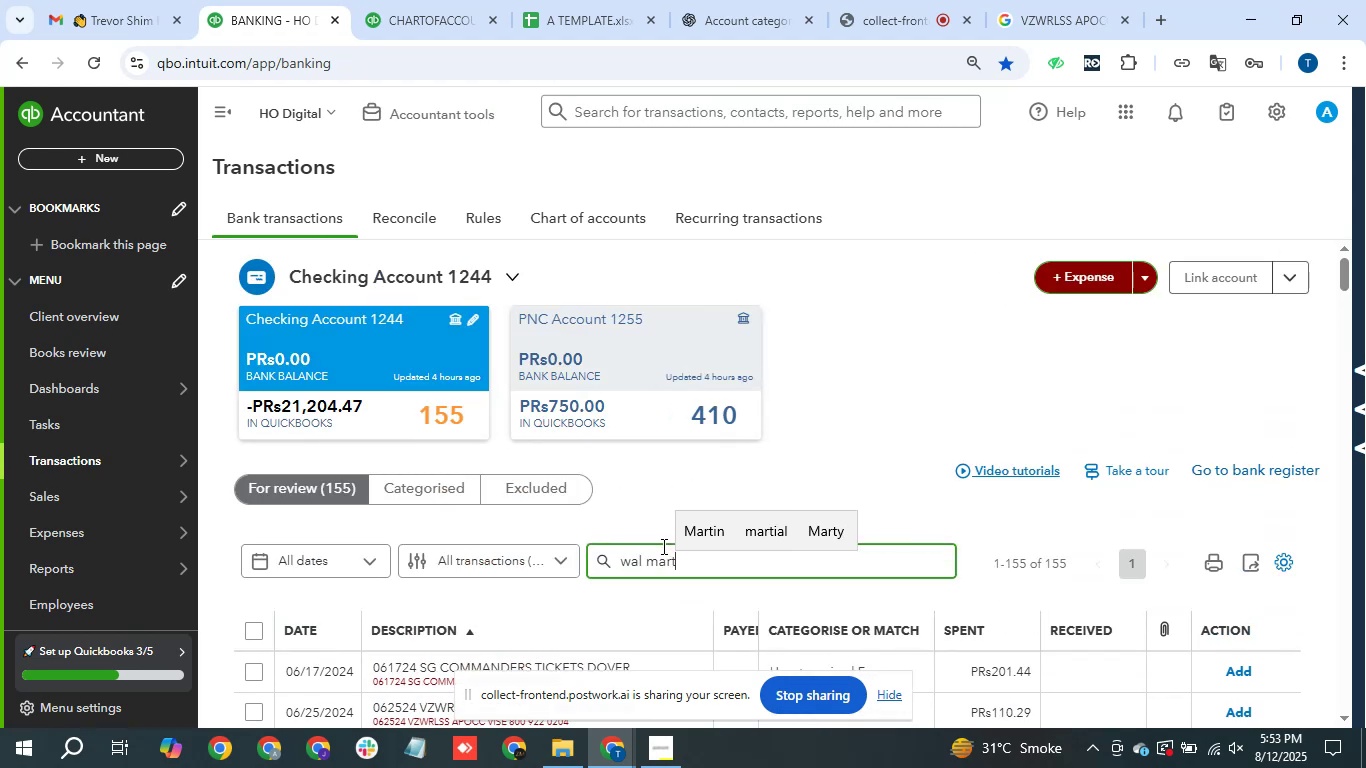 
key(Enter)
 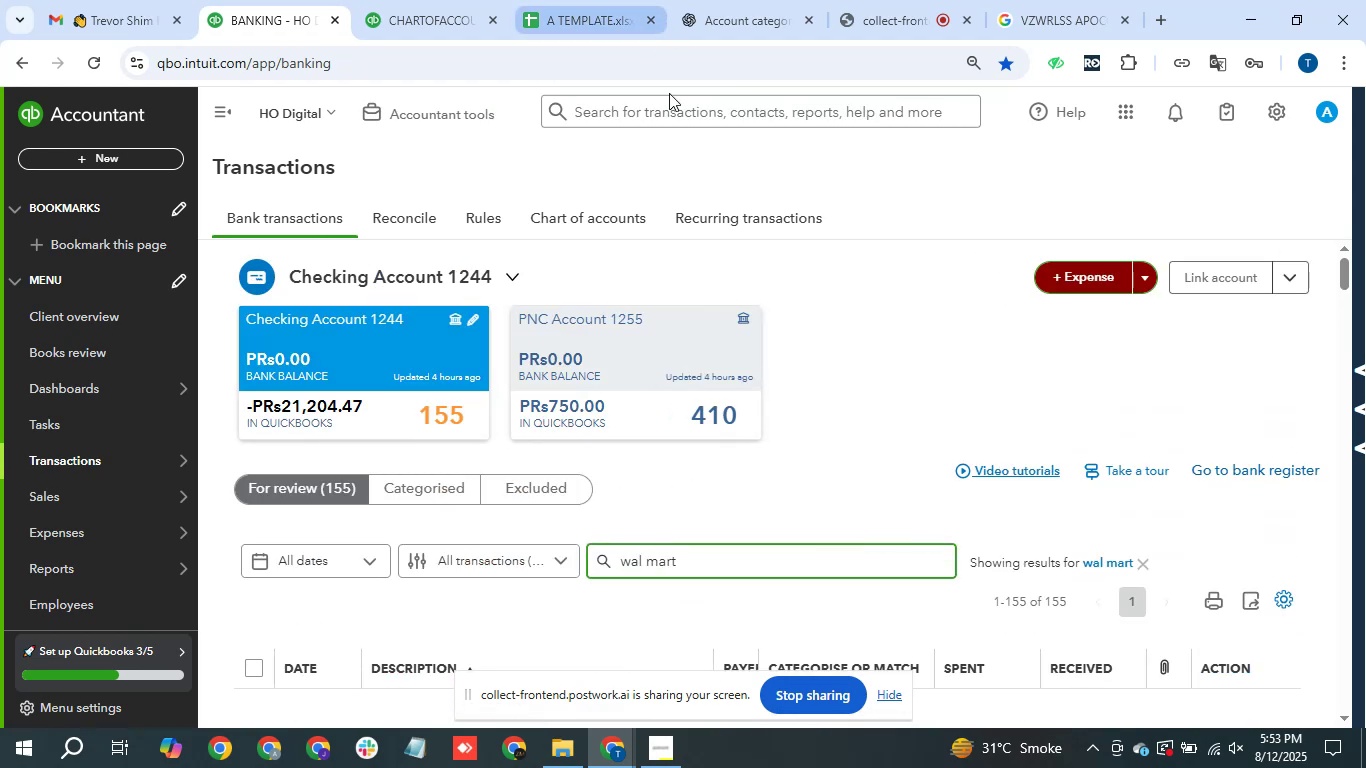 
scroll: coordinate [827, 542], scroll_direction: down, amount: 4.0
 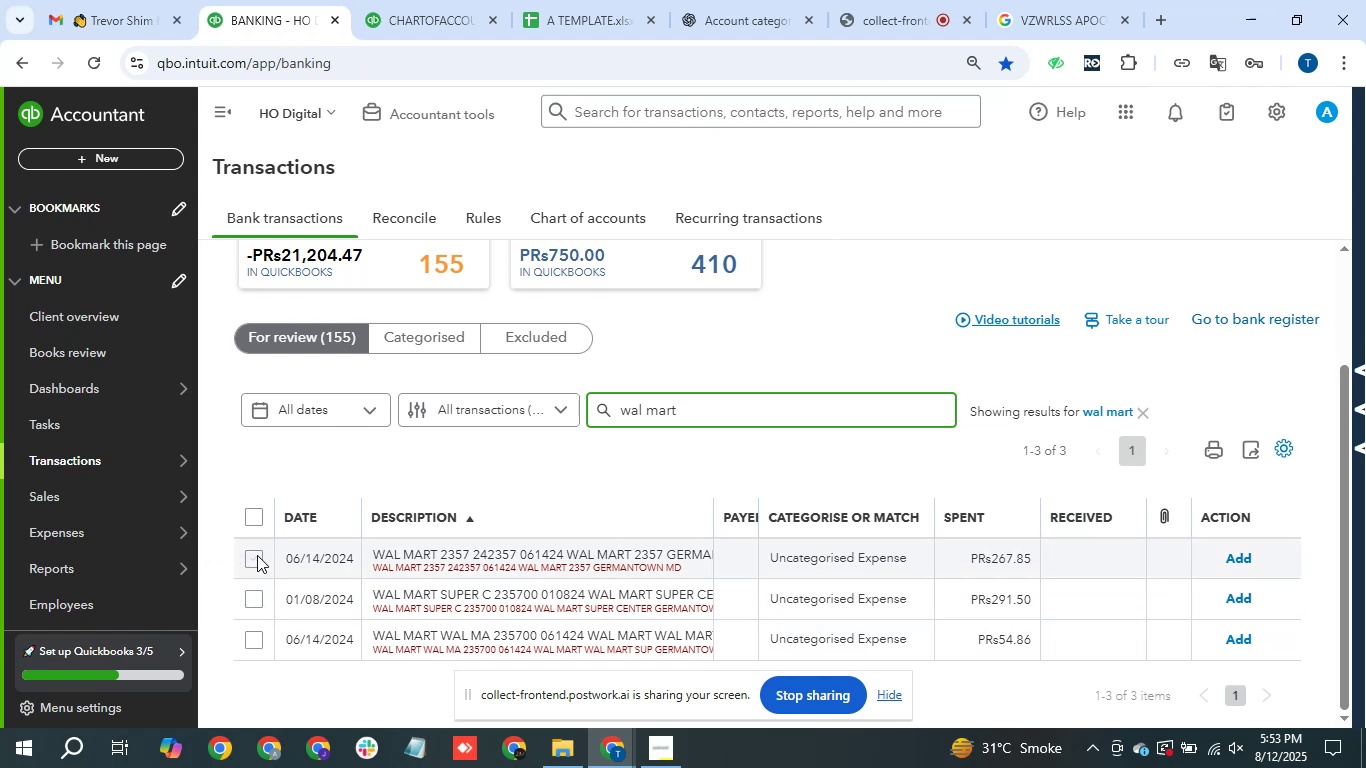 
double_click([249, 522])
 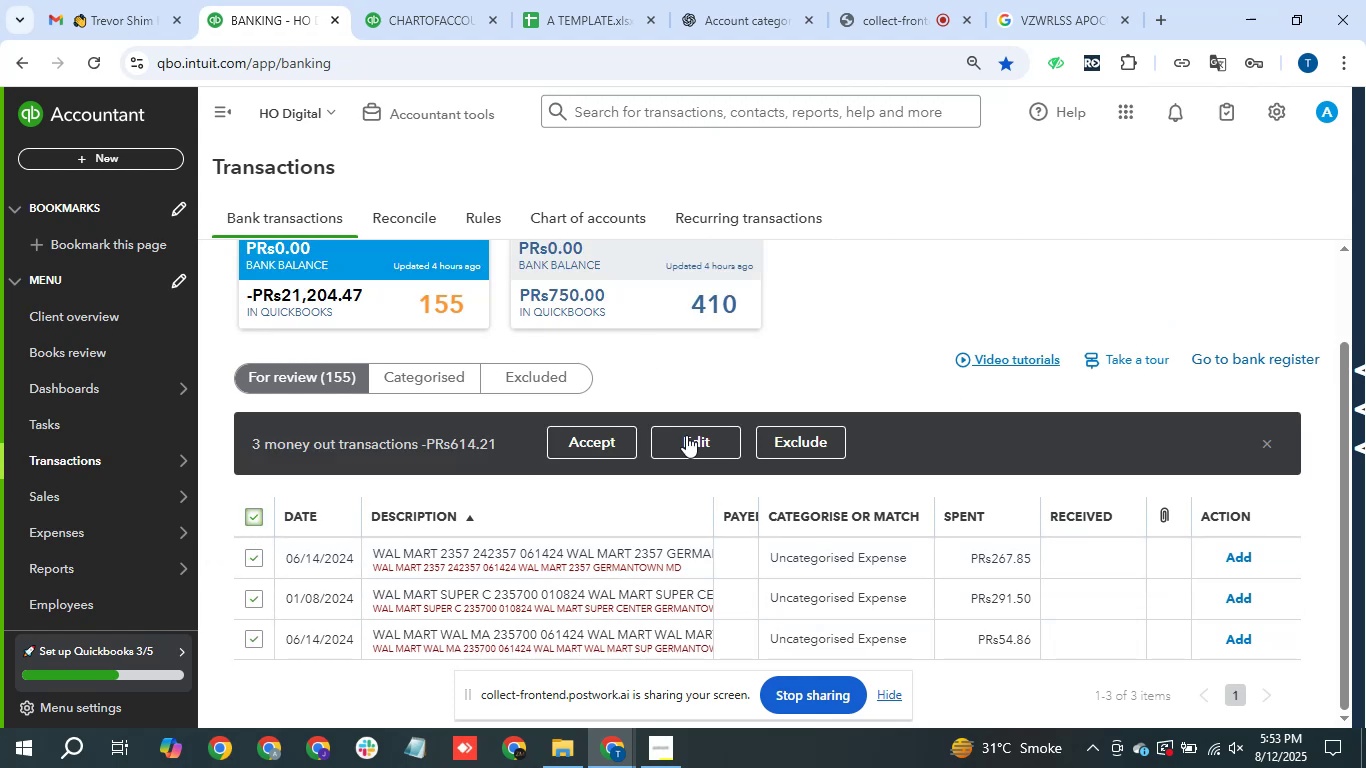 
left_click([710, 441])
 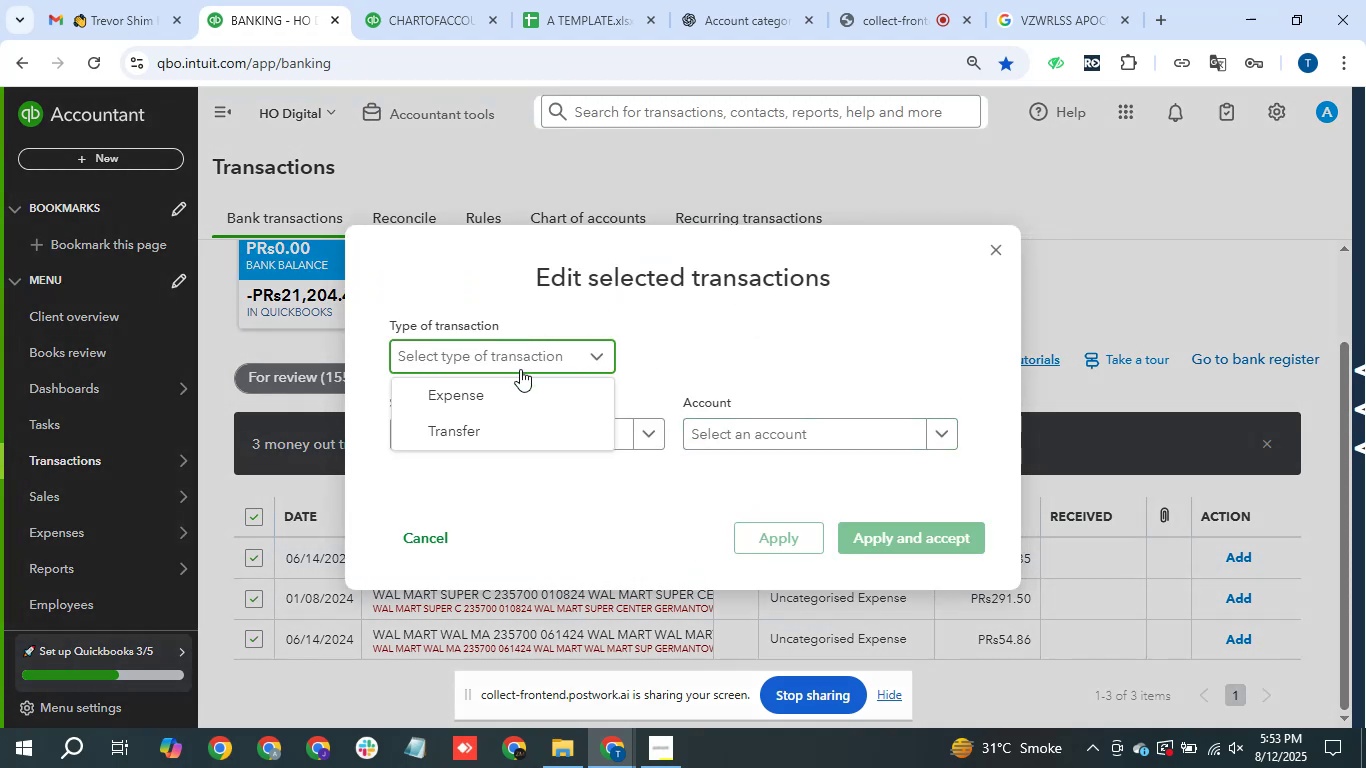 
double_click([489, 379])
 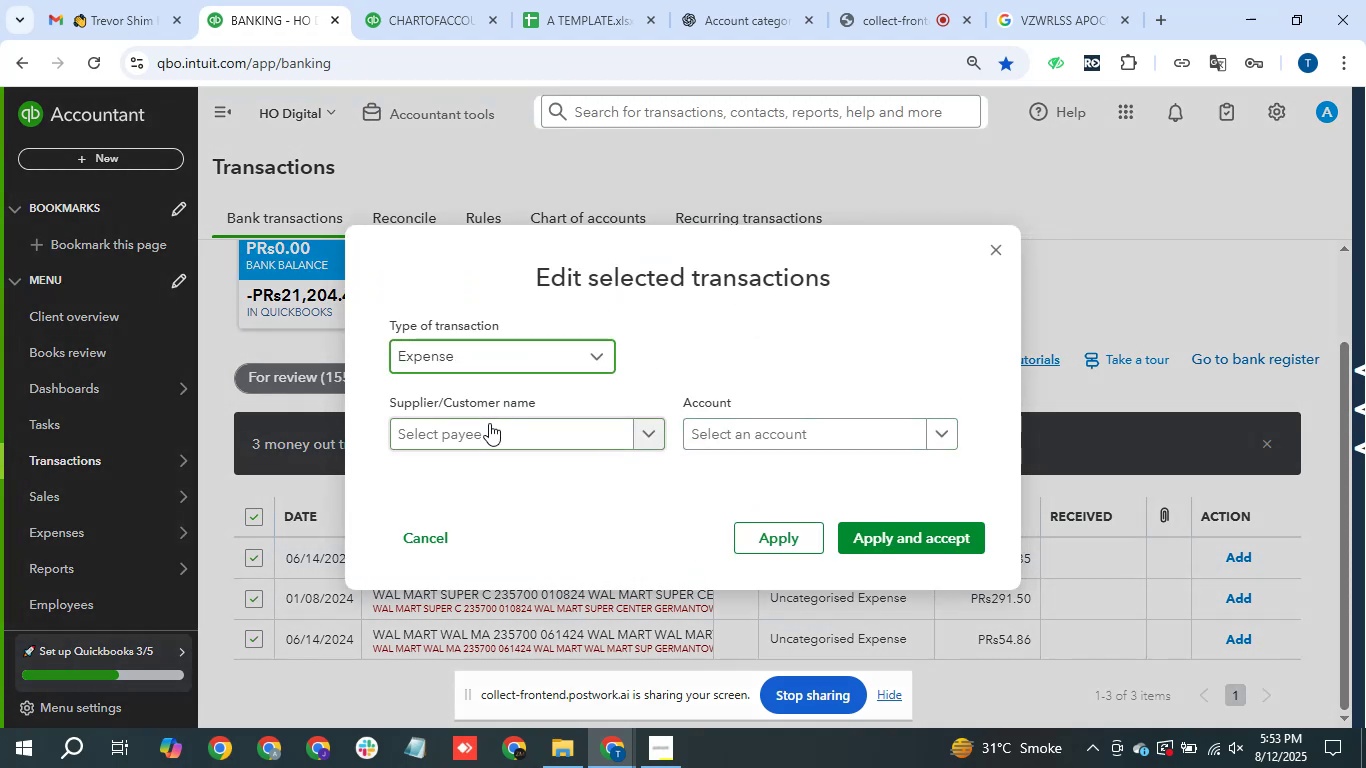 
left_click([489, 423])
 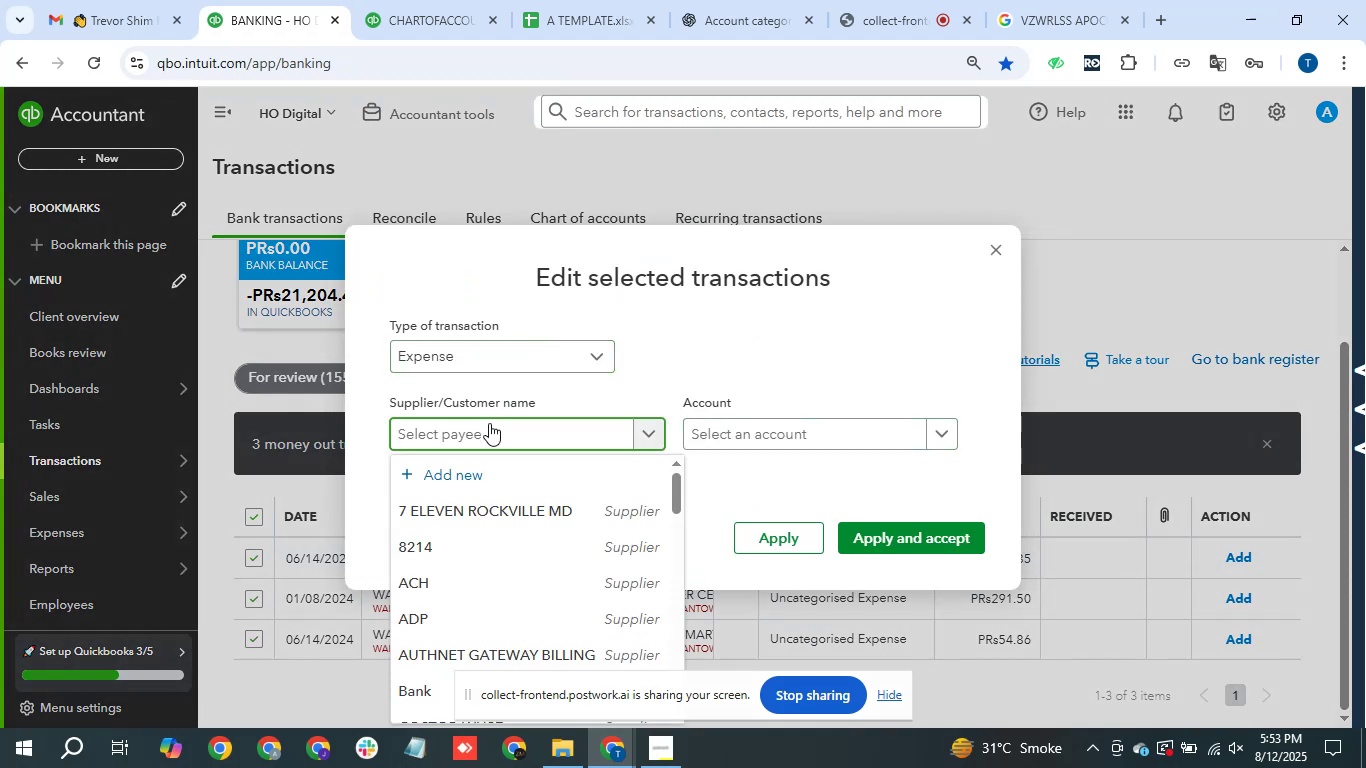 
type(wal mart)
 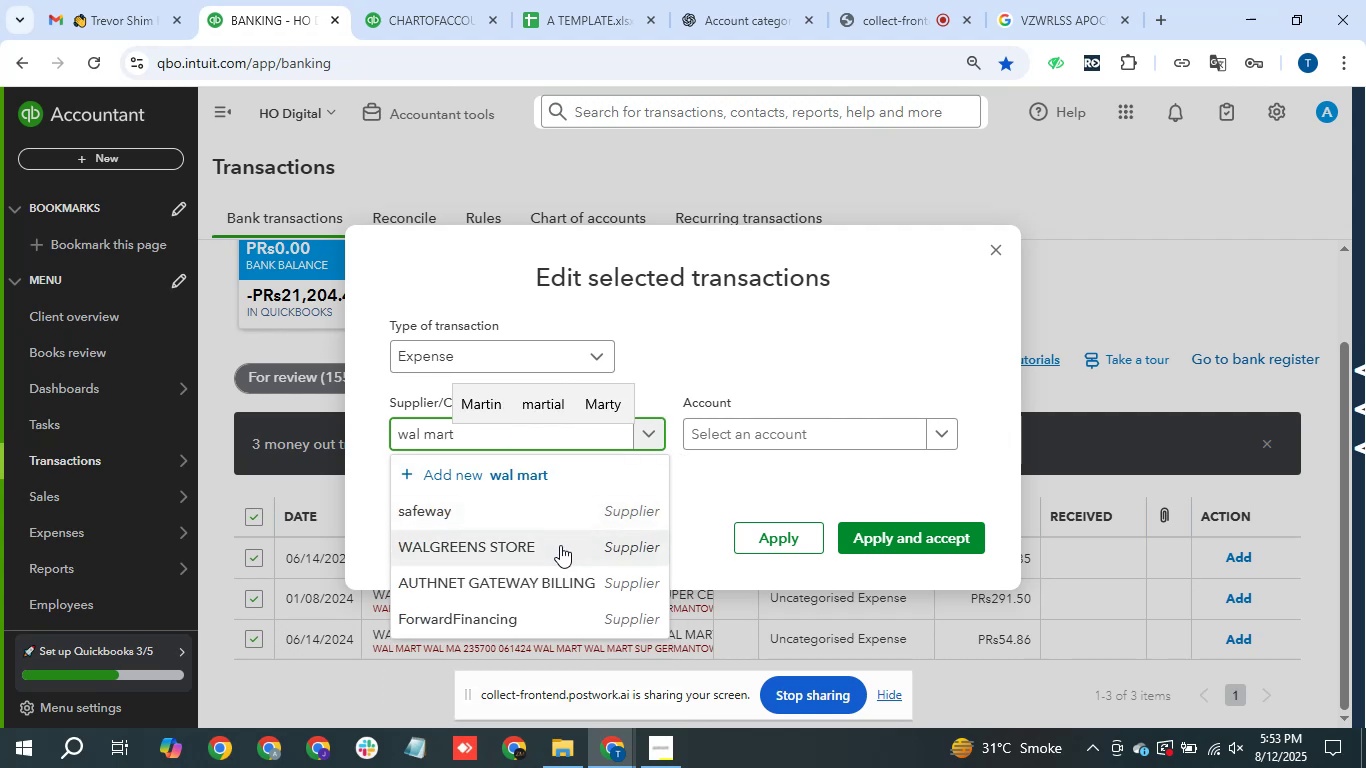 
left_click([465, 464])
 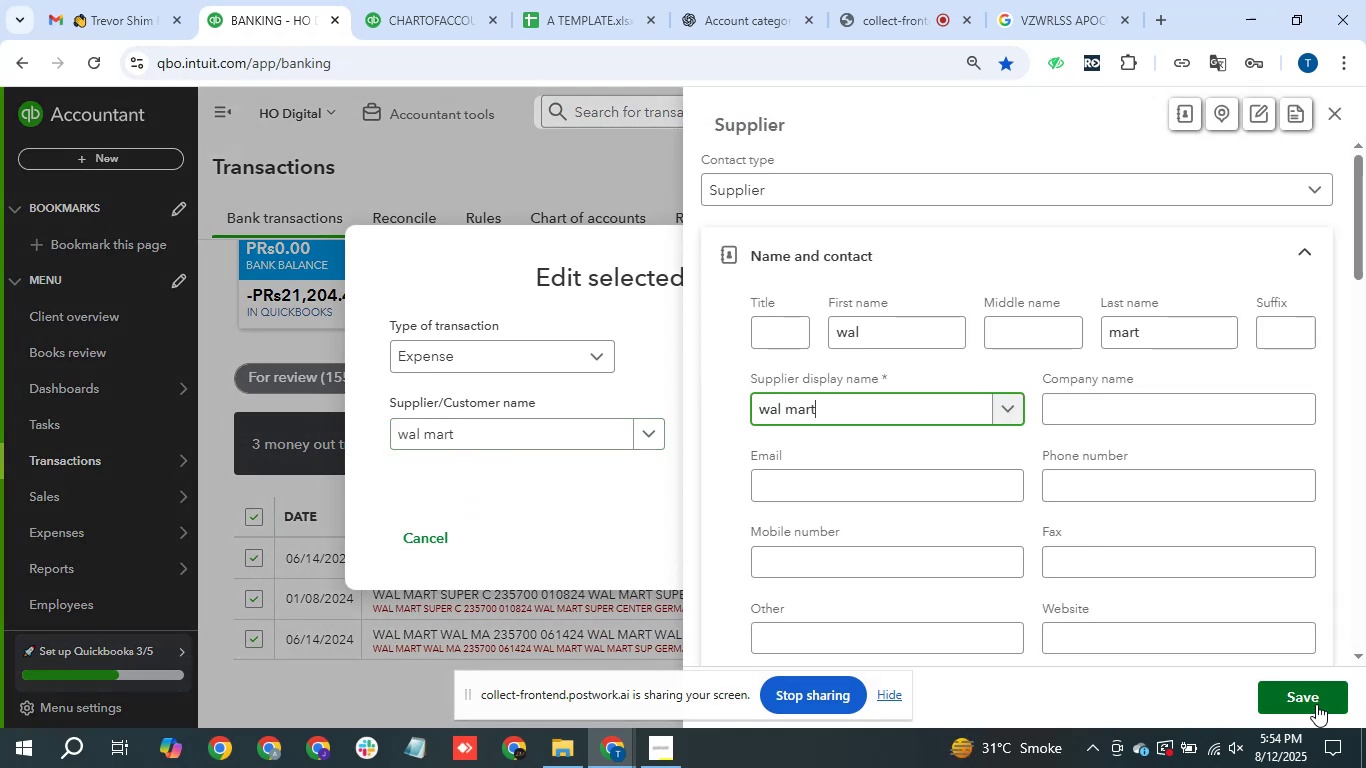 
wait(6.94)
 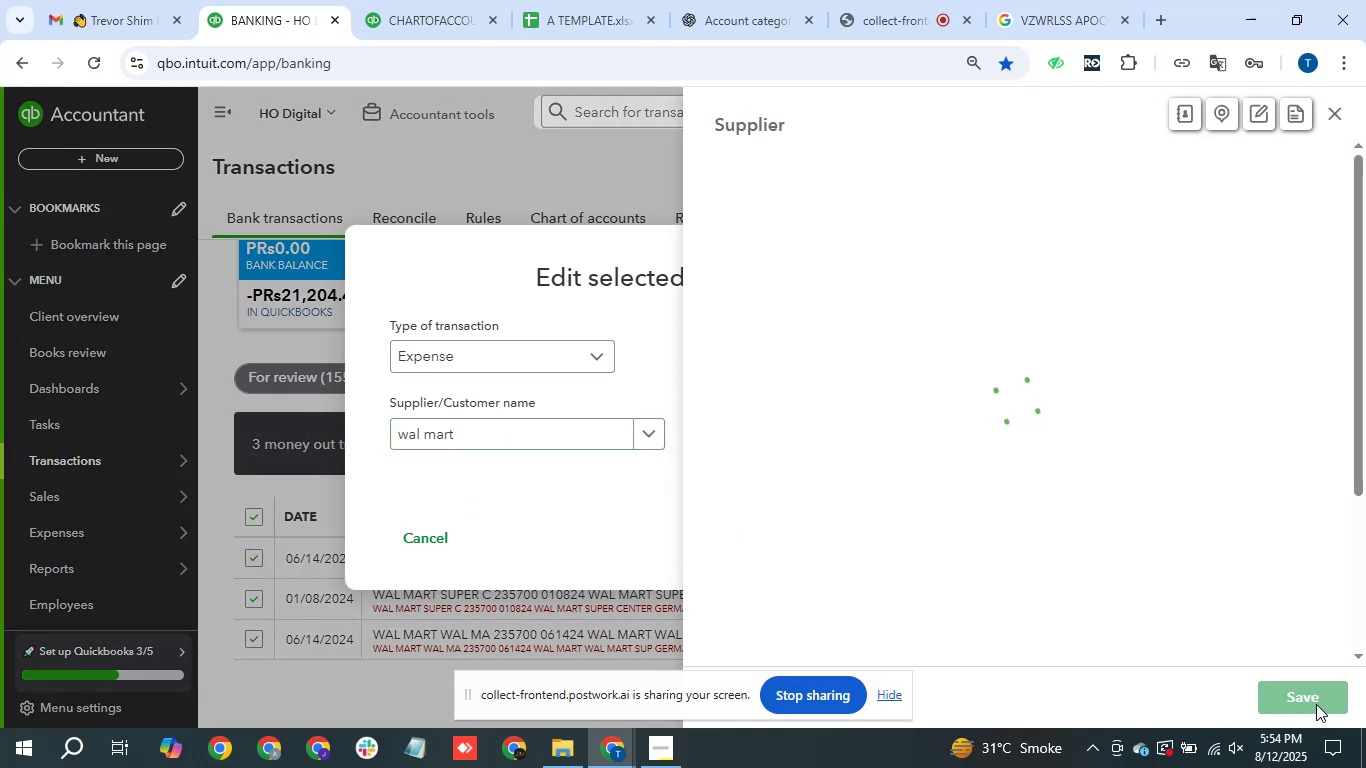 
left_click([1316, 704])
 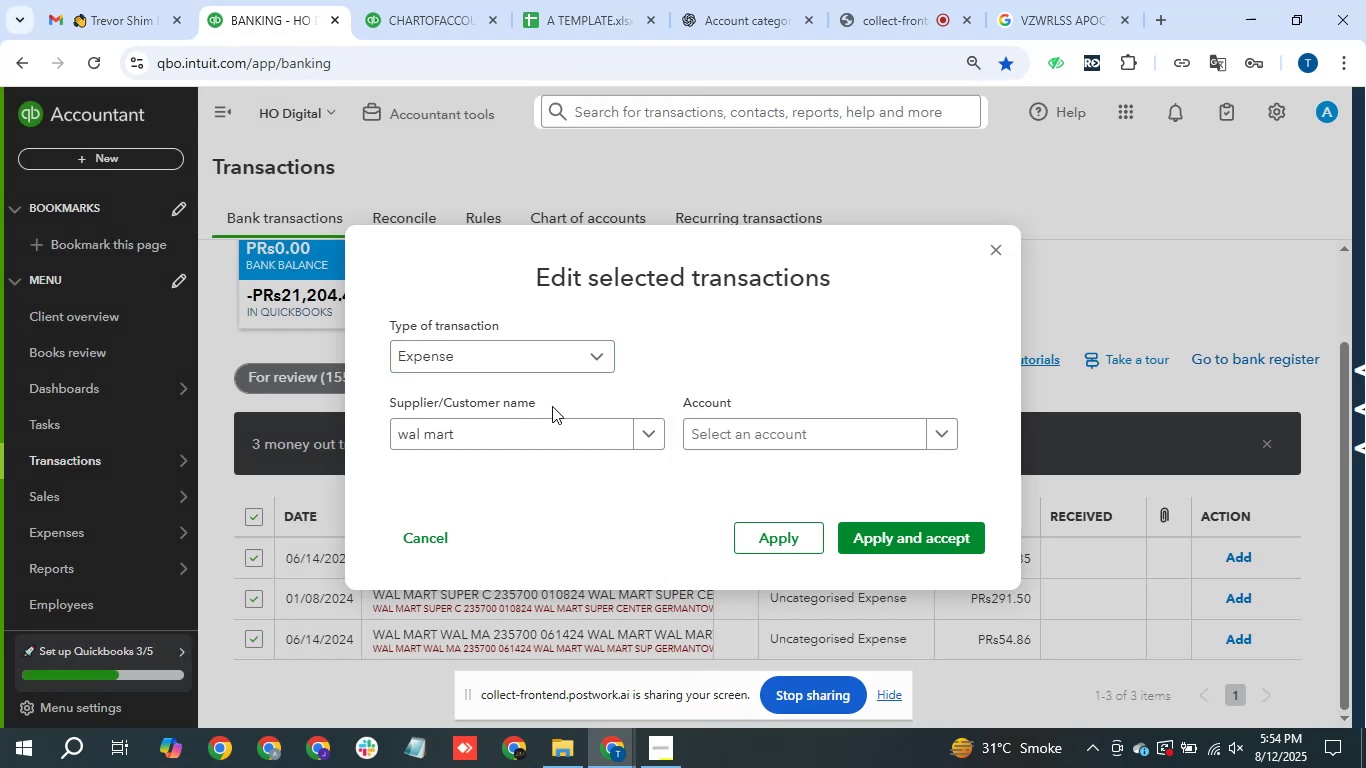 
left_click([737, 426])
 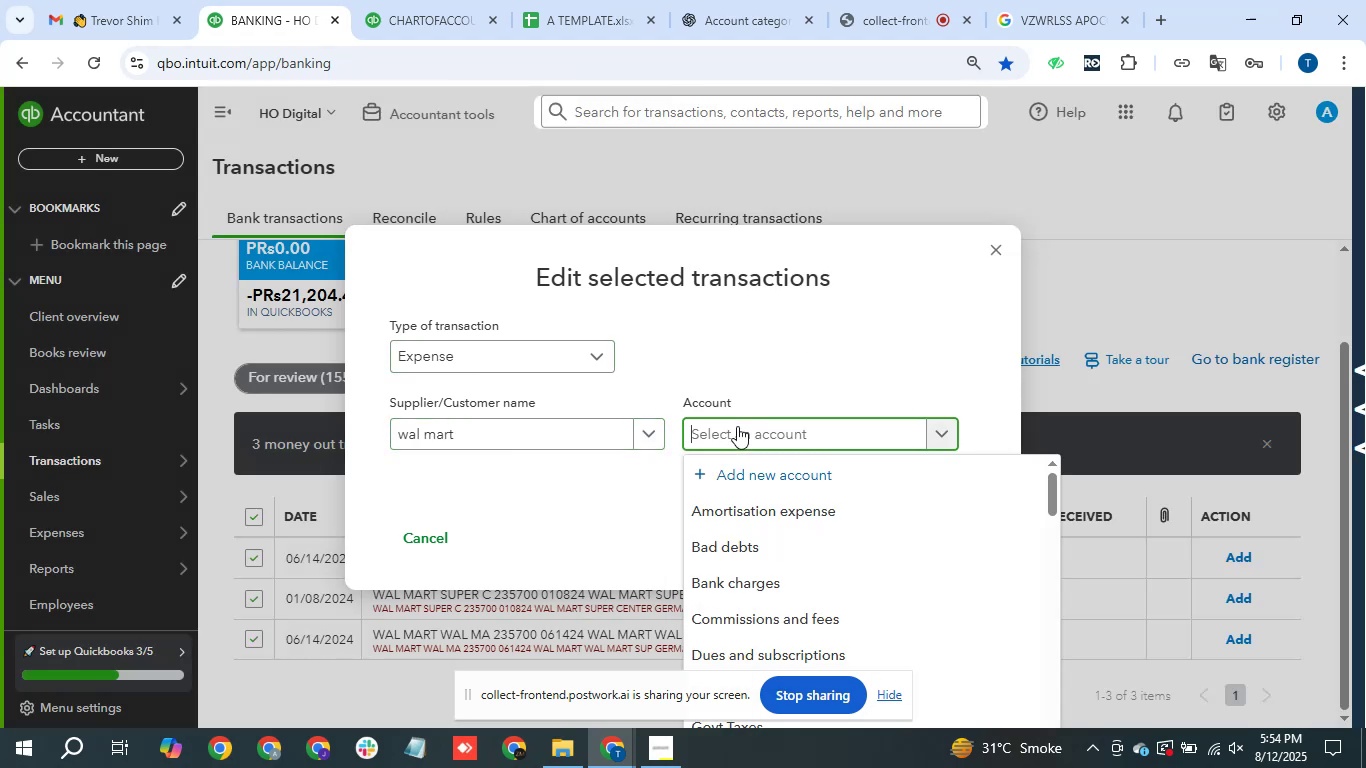 
type(supp)
 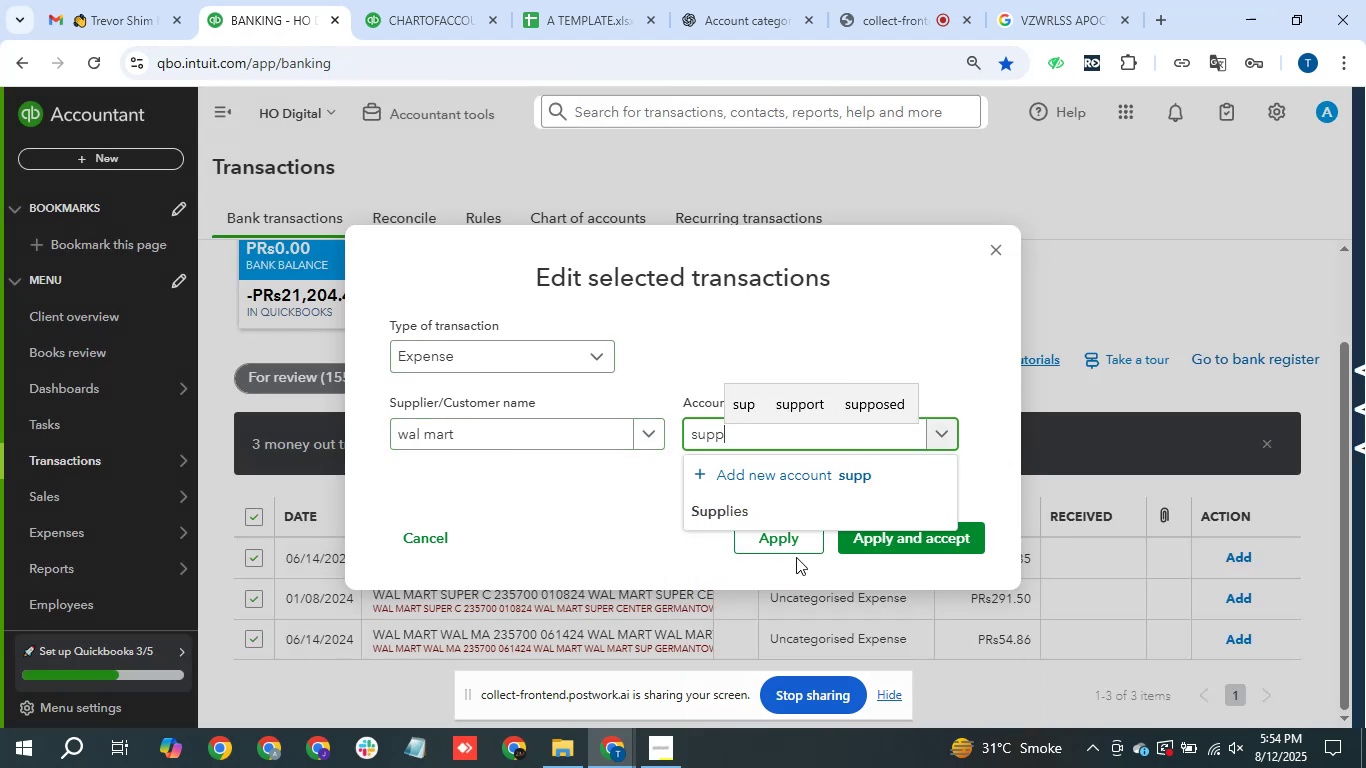 
left_click([804, 523])
 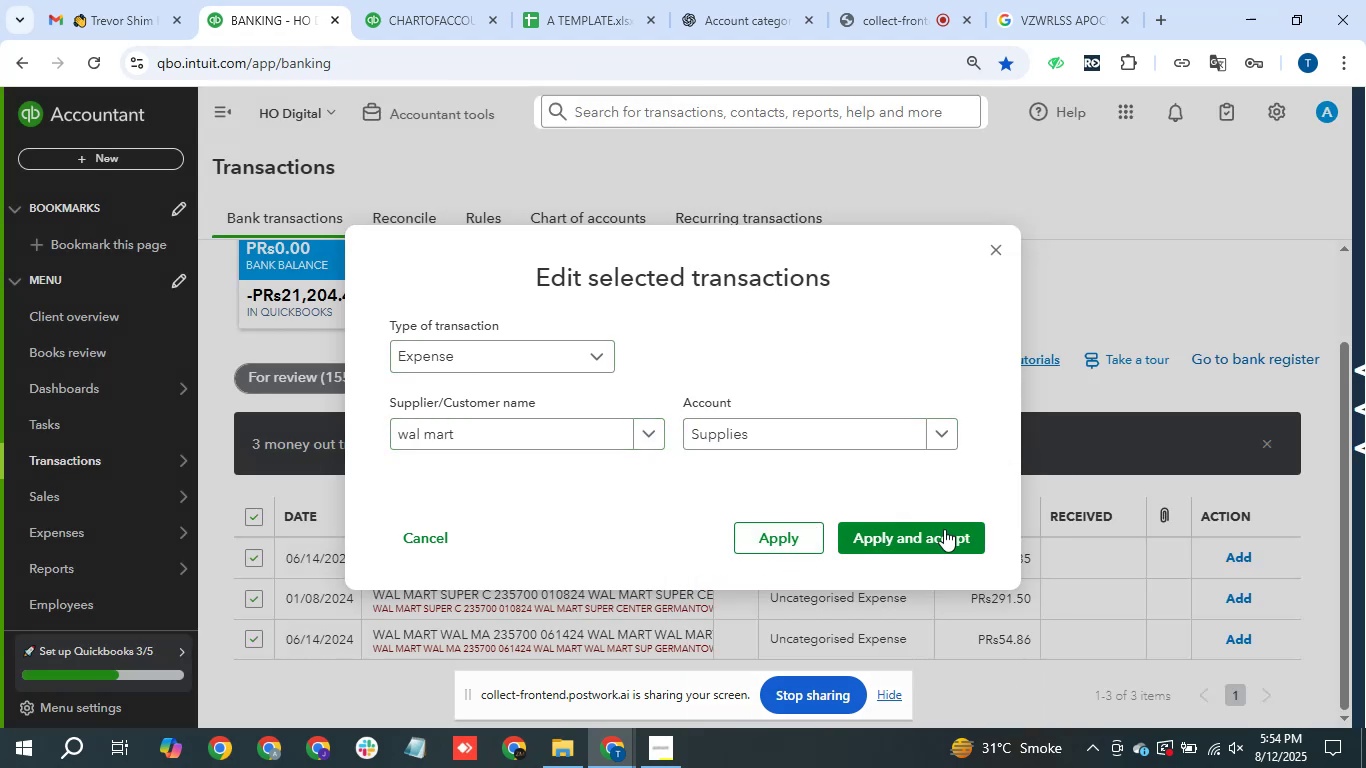 
left_click([947, 532])
 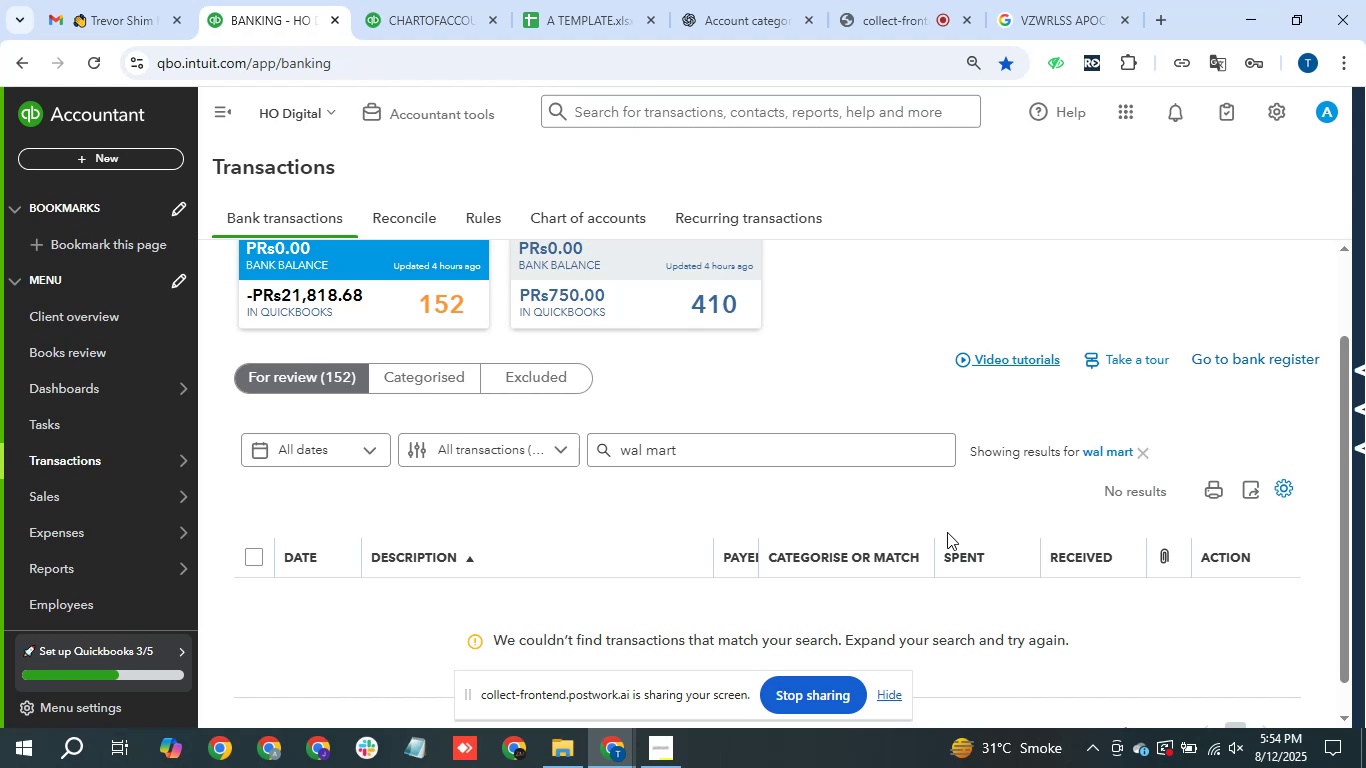 
wait(17.15)
 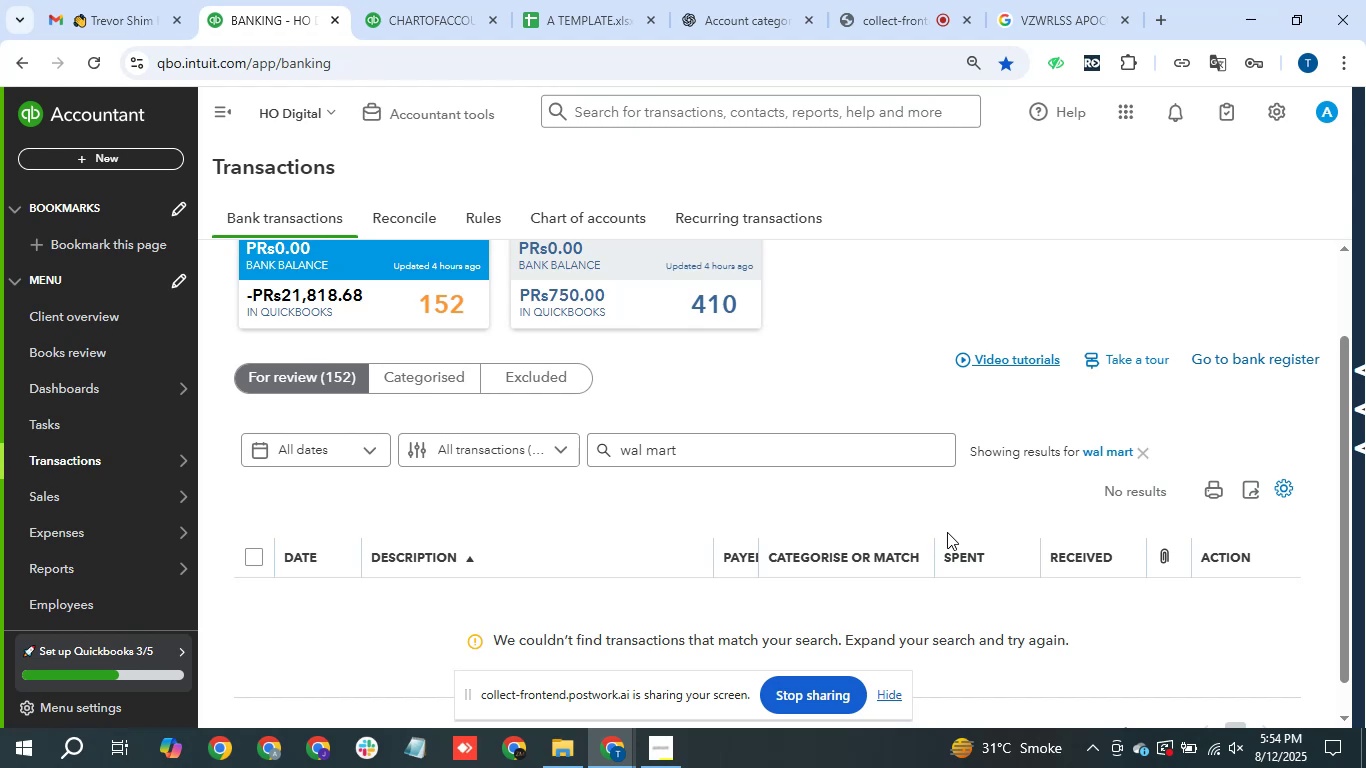 
scroll: coordinate [787, 508], scroll_direction: down, amount: 1.0
 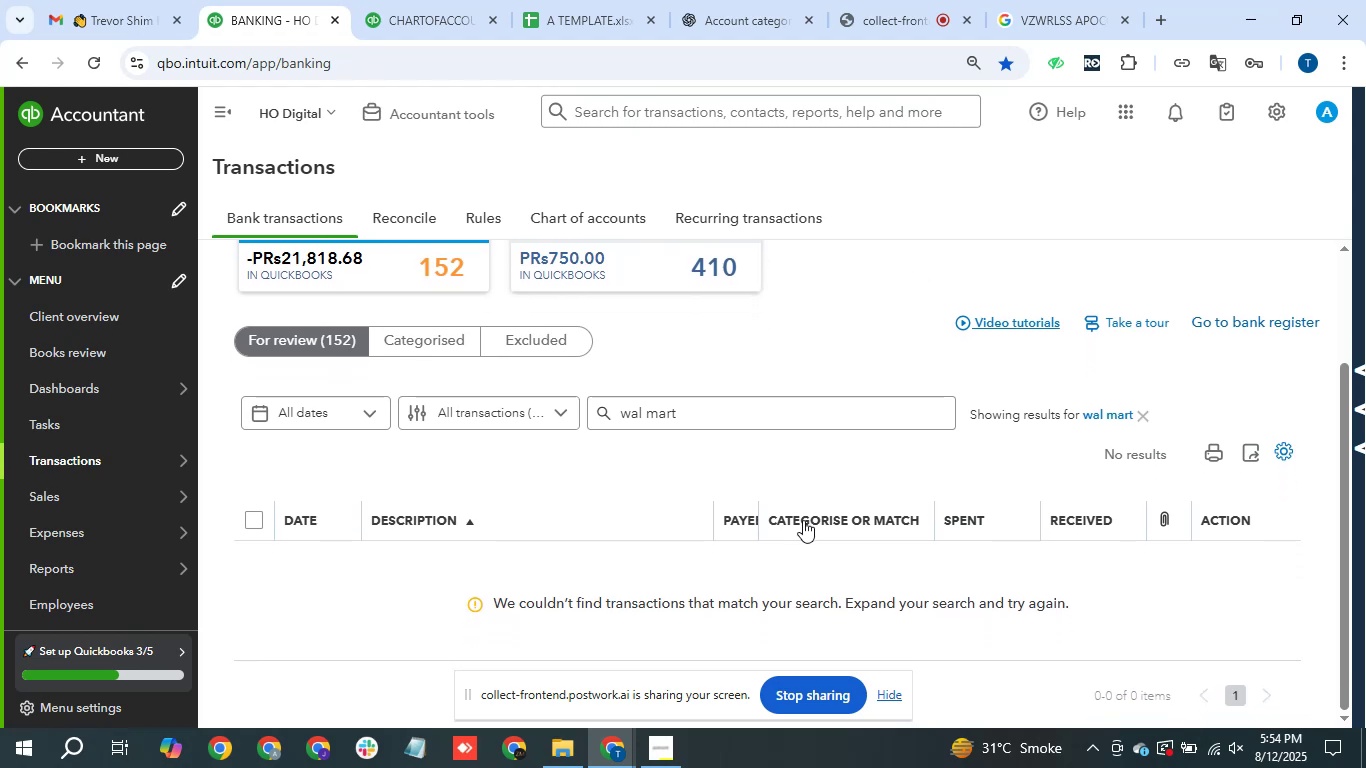 
scroll: coordinate [791, 507], scroll_direction: up, amount: 1.0
 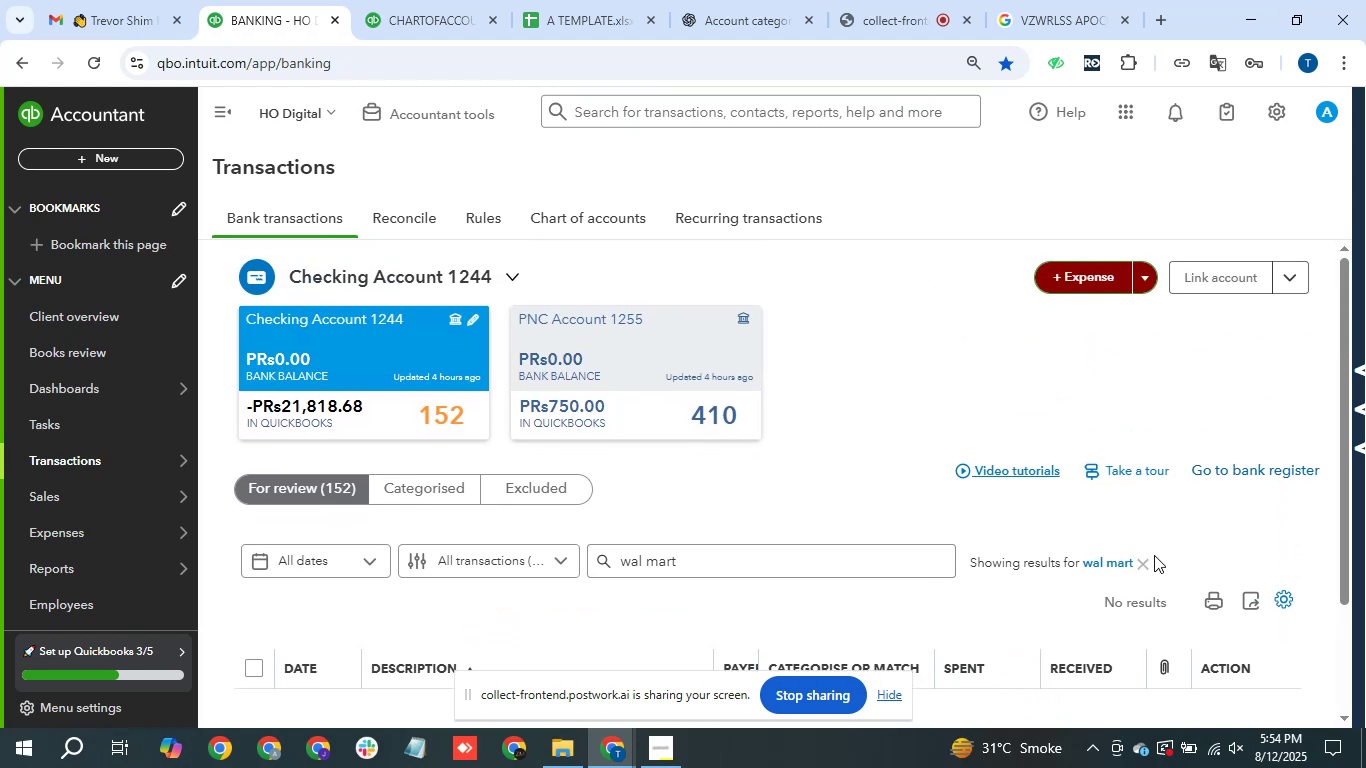 
left_click([1143, 560])
 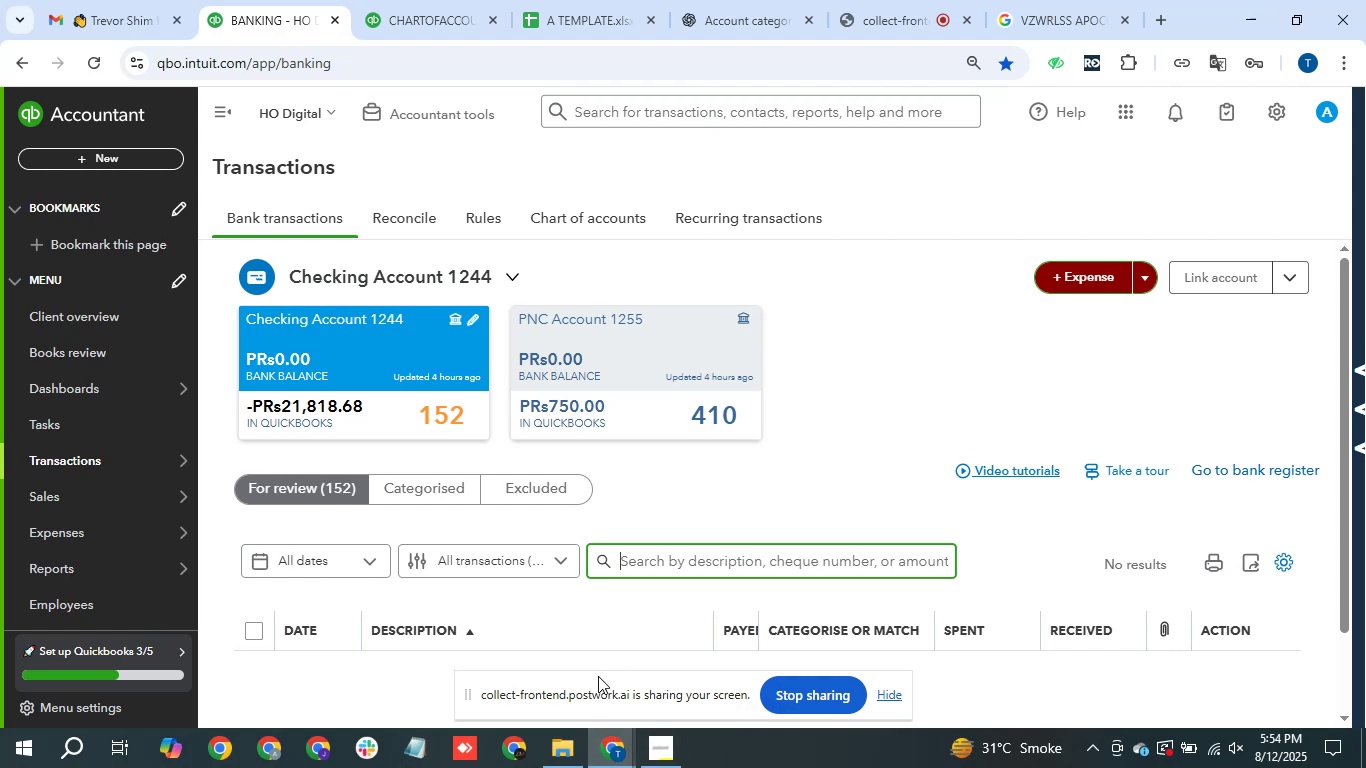 
left_click([916, 0])
 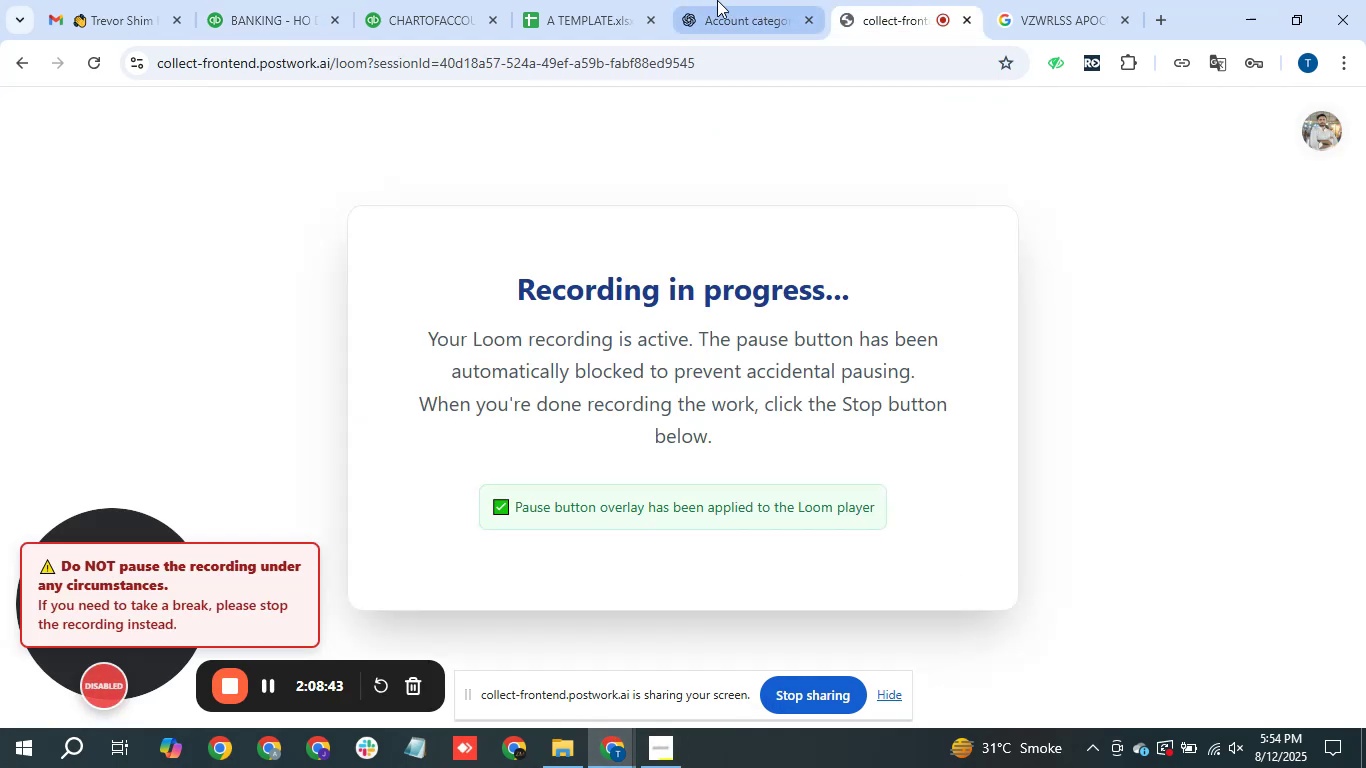 
left_click([287, 0])
 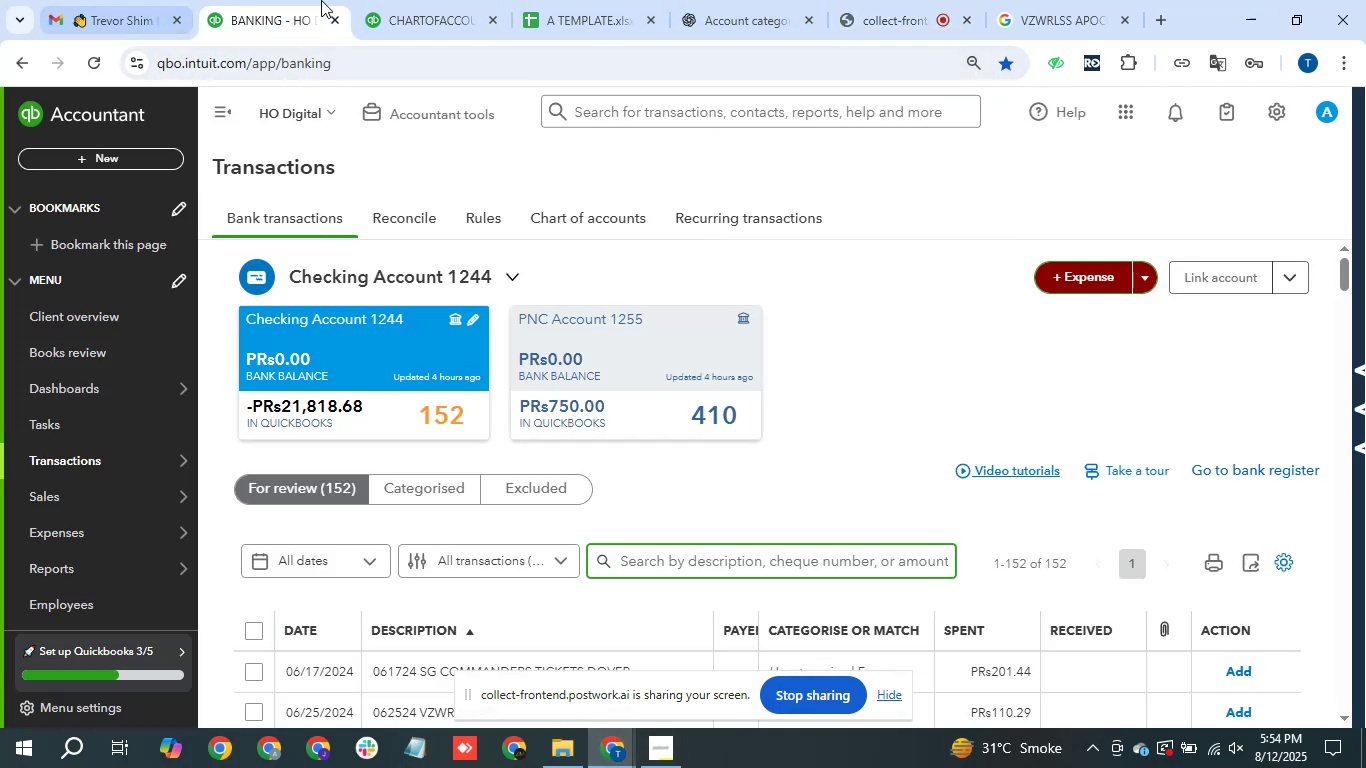 
wait(5.24)
 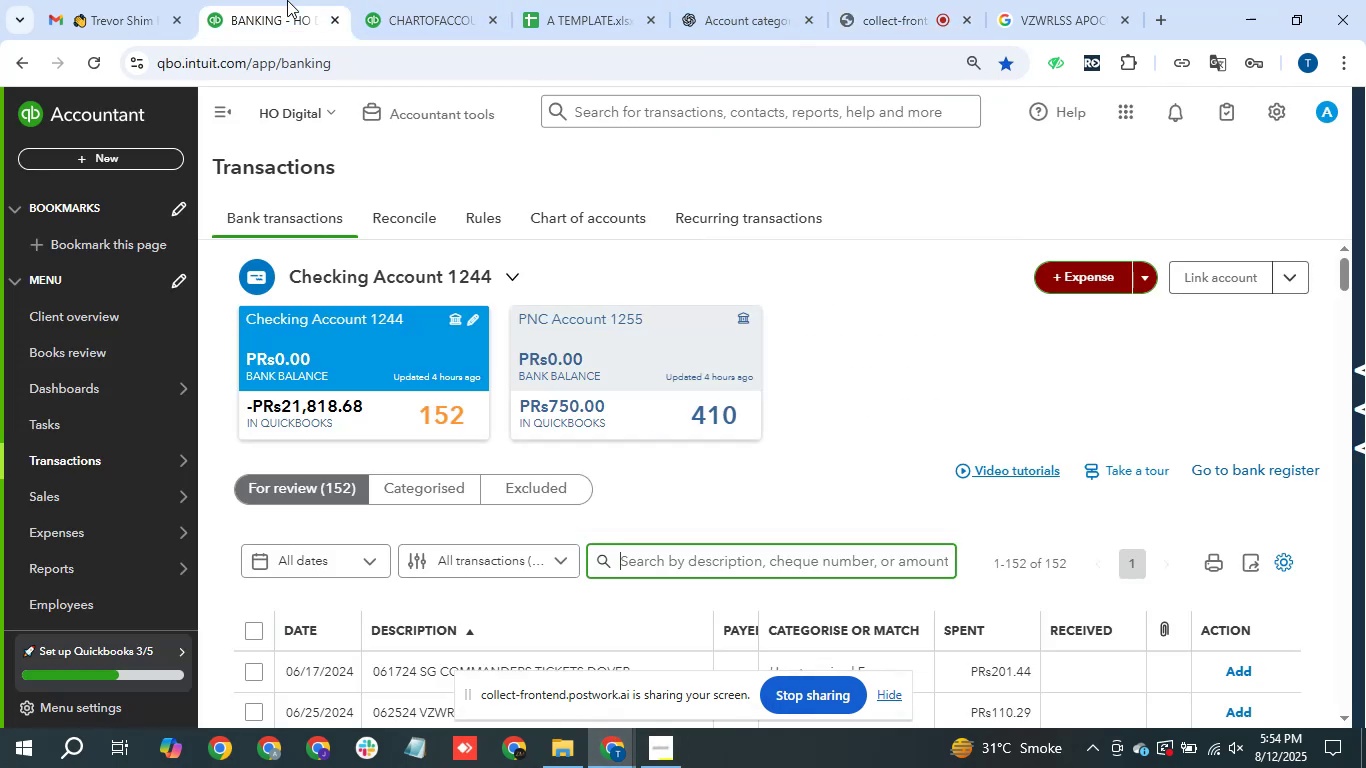 
scroll: coordinate [937, 501], scroll_direction: down, amount: 27.0
 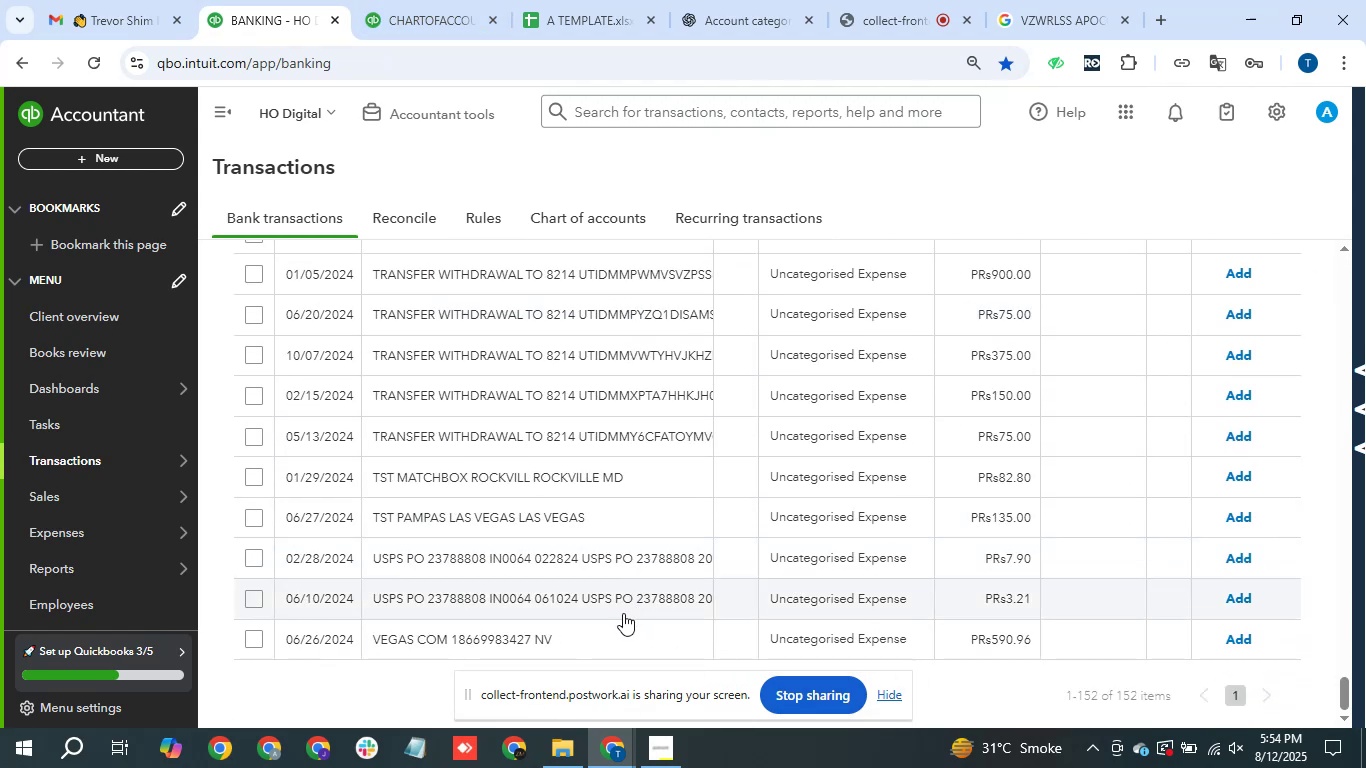 
scroll: coordinate [602, 478], scroll_direction: up, amount: 6.0
 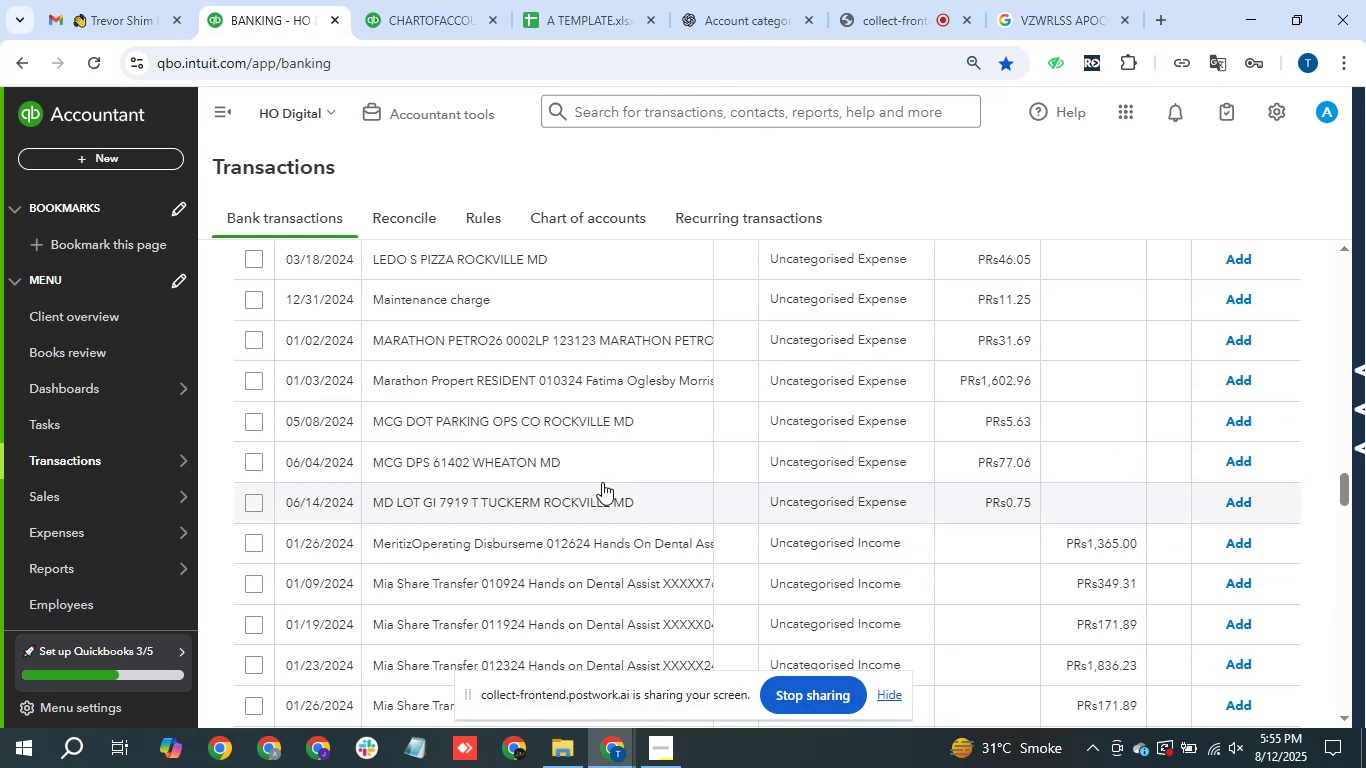 
scroll: coordinate [1065, 588], scroll_direction: down, amount: 22.0
 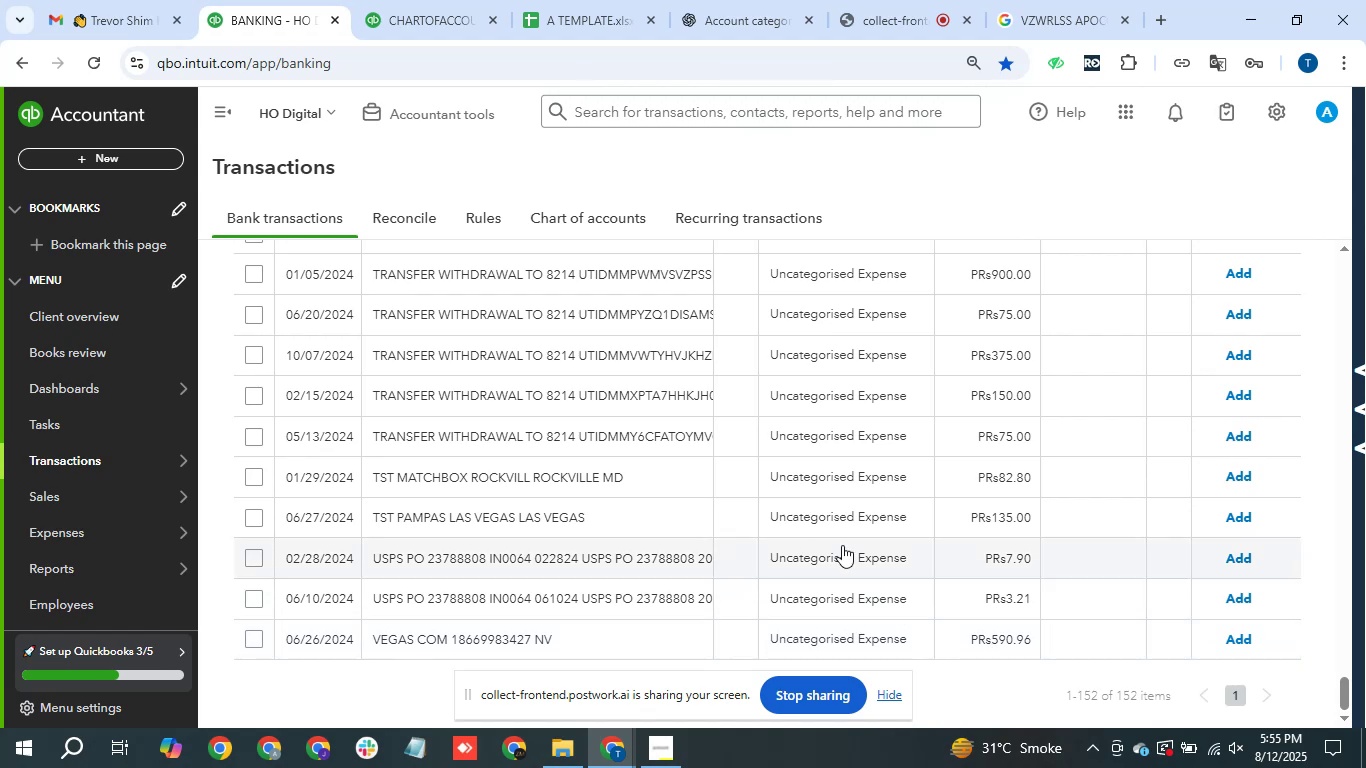 
wait(5.37)
 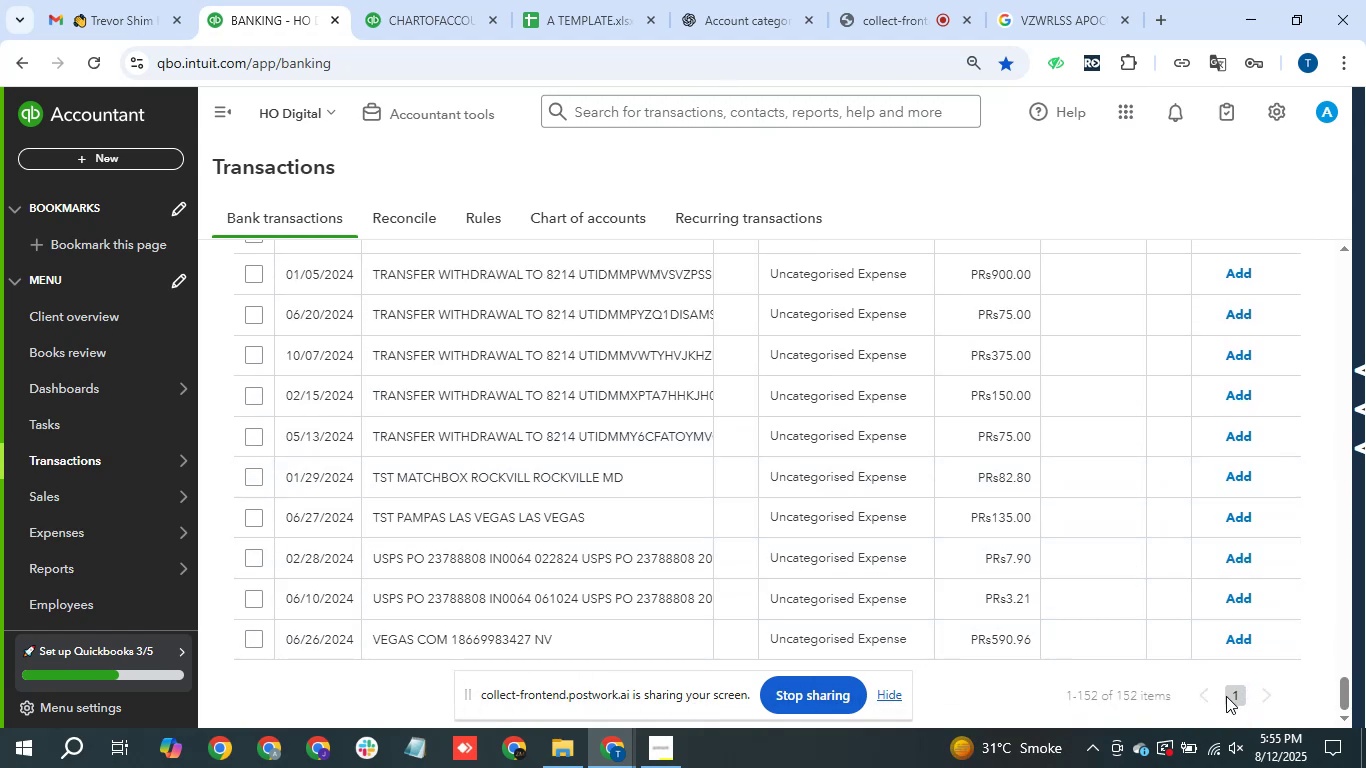 
scroll: coordinate [763, 490], scroll_direction: up, amount: 27.0
 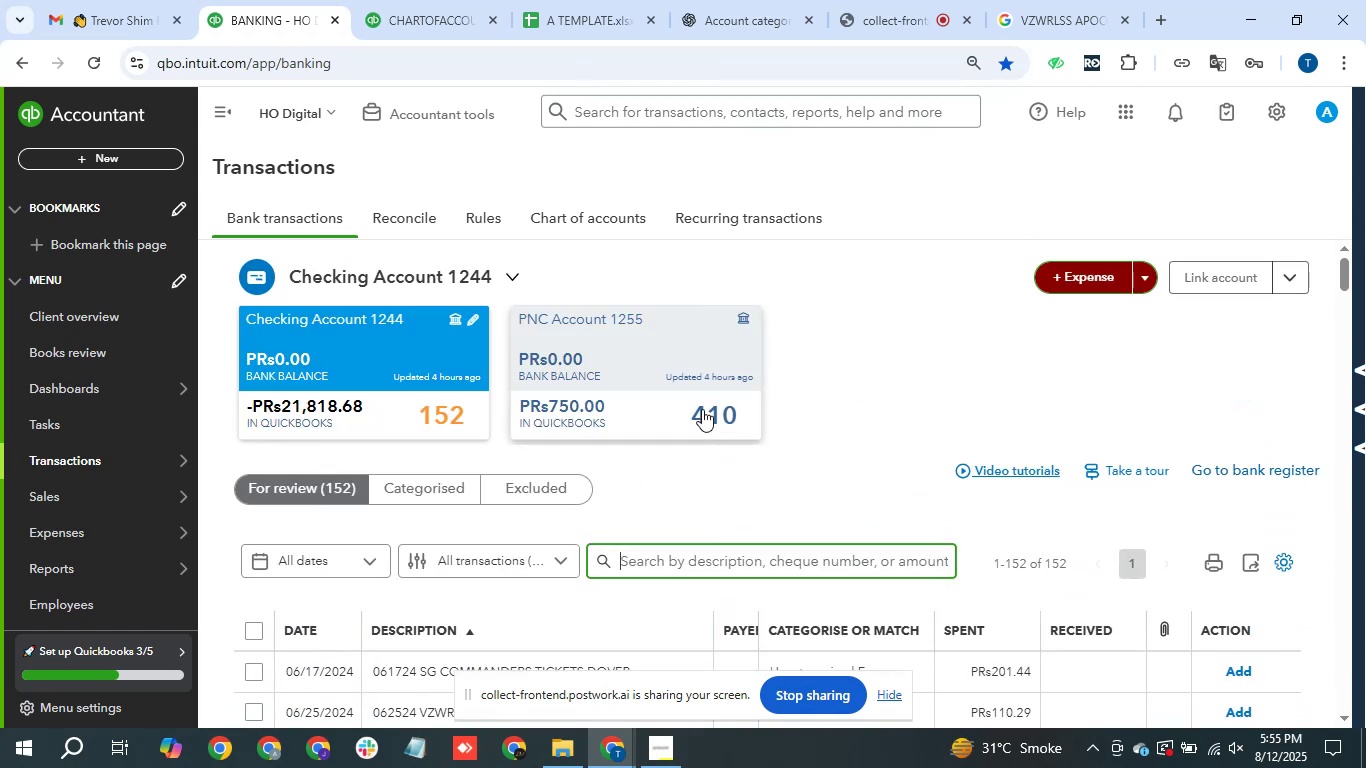 
left_click([702, 409])
 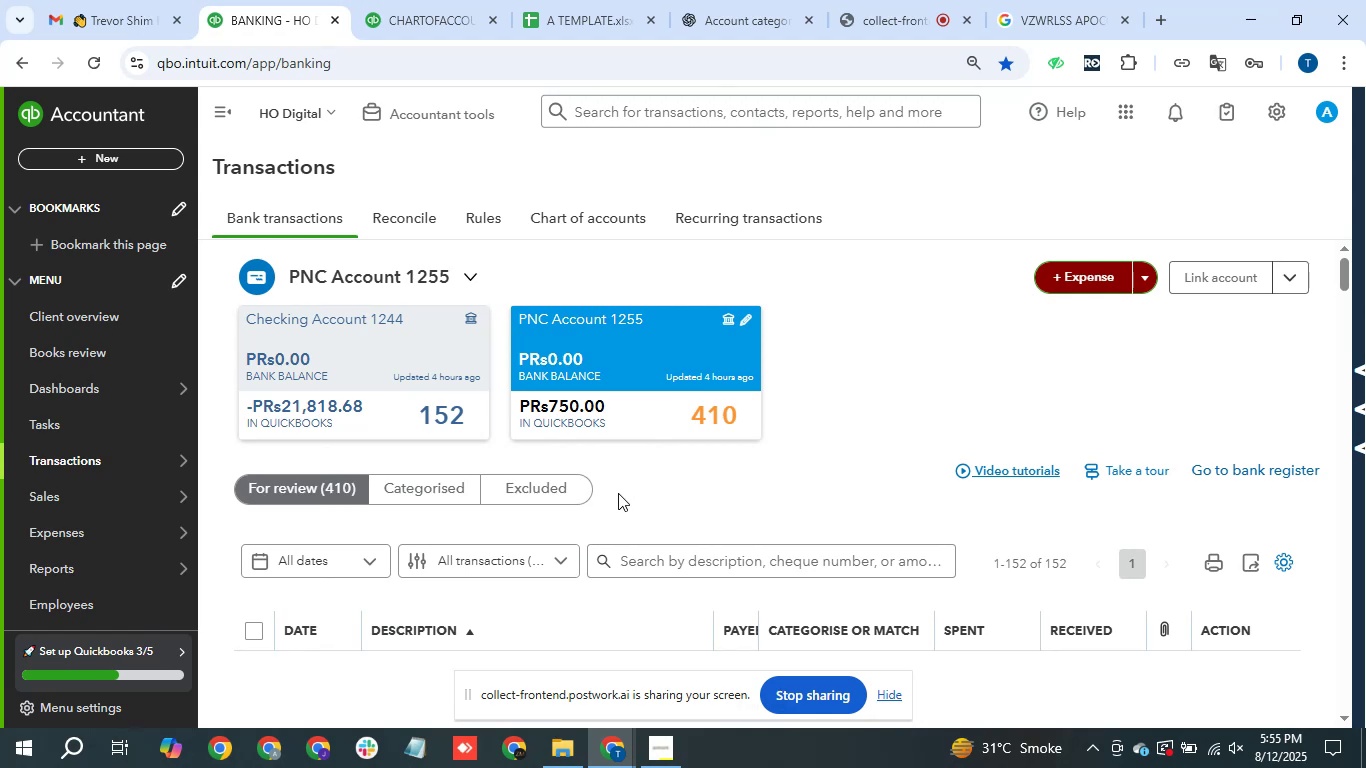 
wait(7.94)
 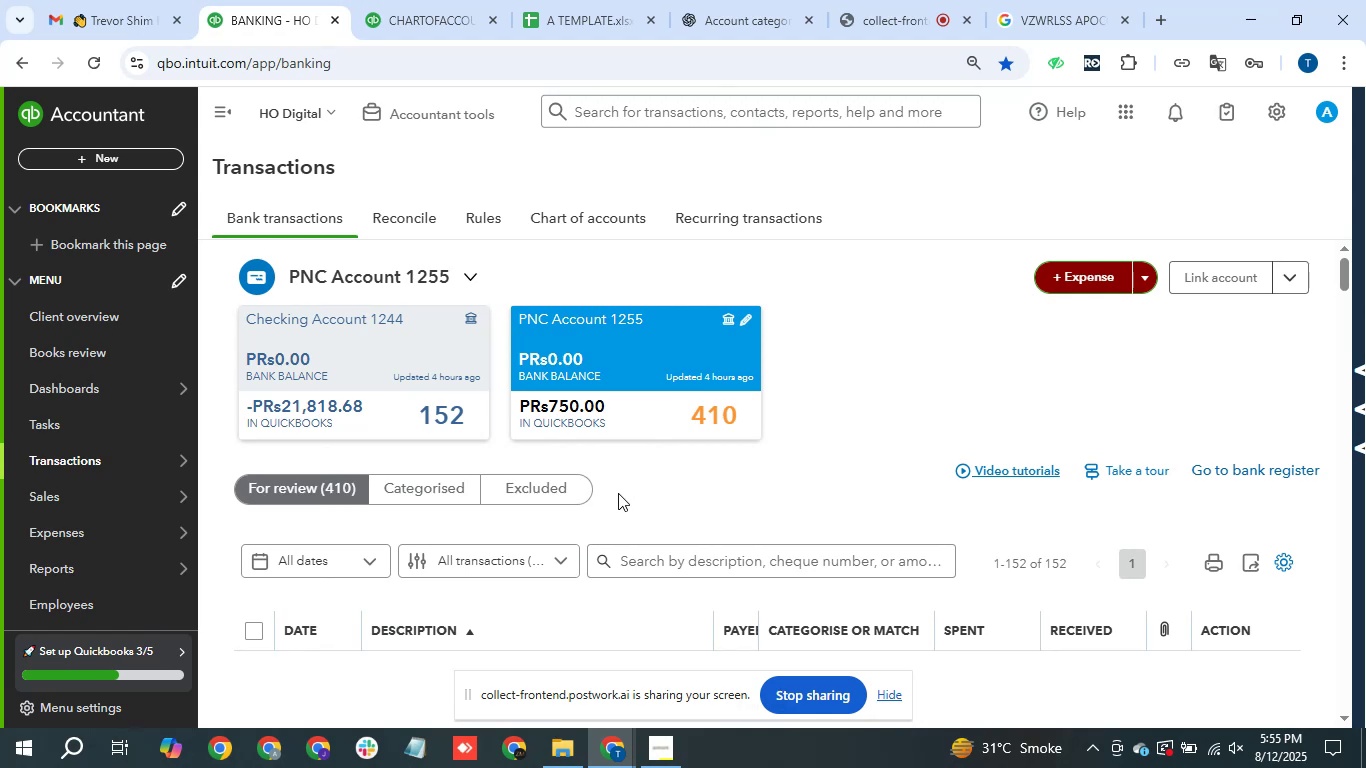 
scroll: coordinate [726, 562], scroll_direction: down, amount: 14.0
 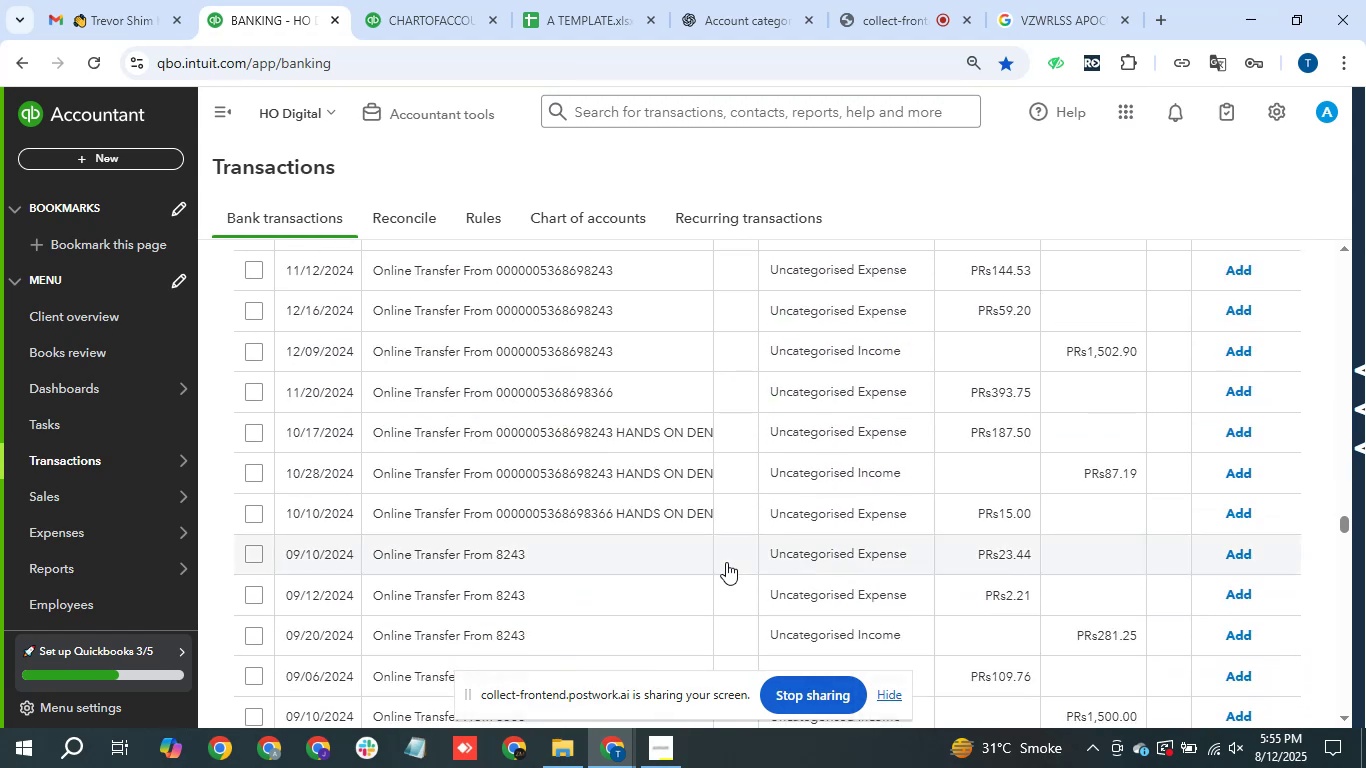 
scroll: coordinate [718, 570], scroll_direction: down, amount: 4.0
 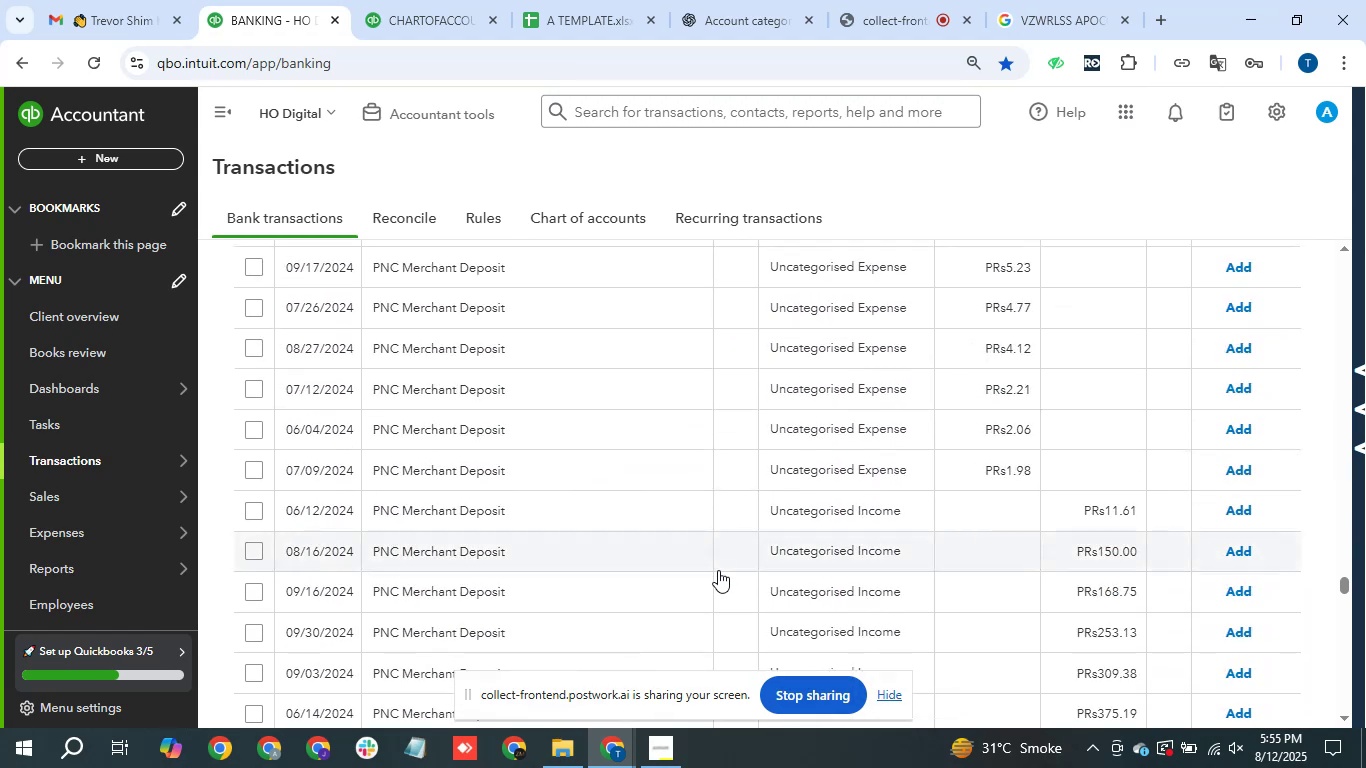 
scroll: coordinate [607, 500], scroll_direction: up, amount: 30.0
 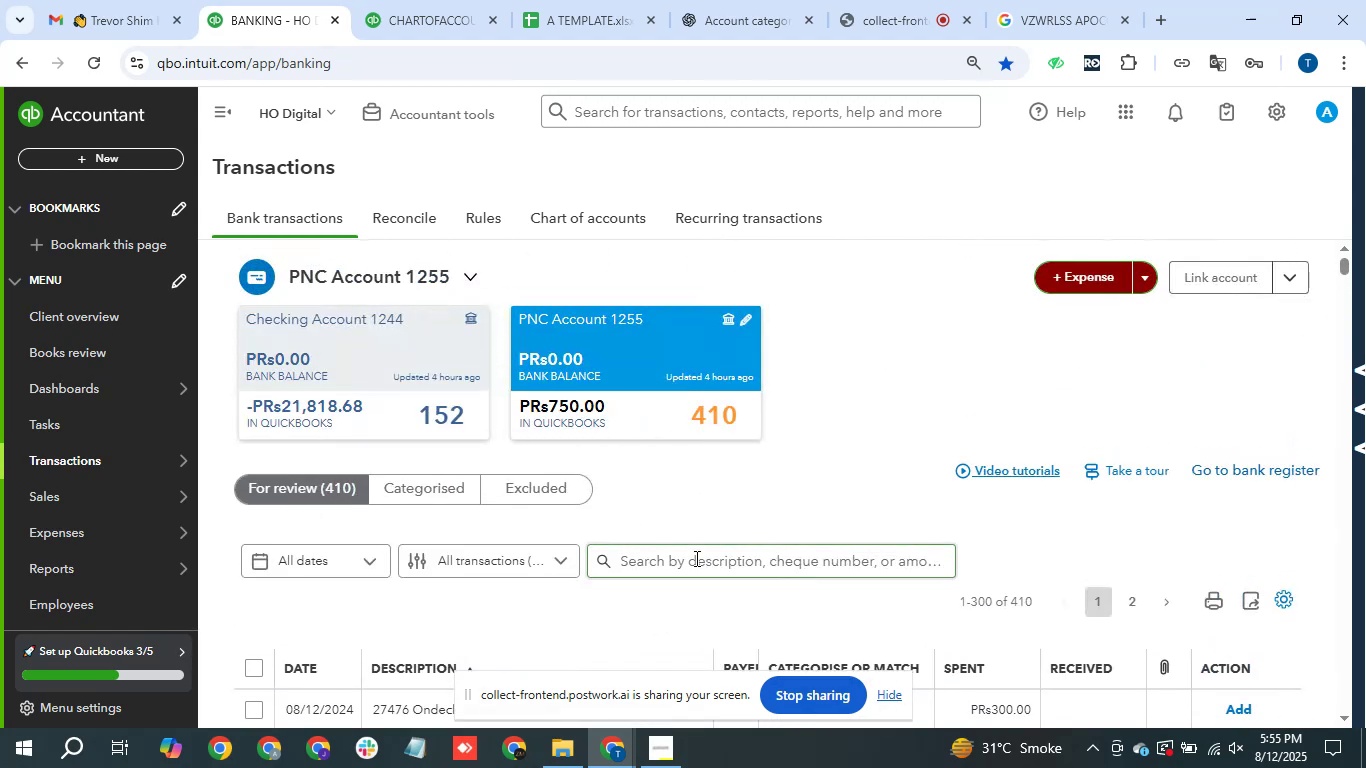 
left_click([695, 558])
 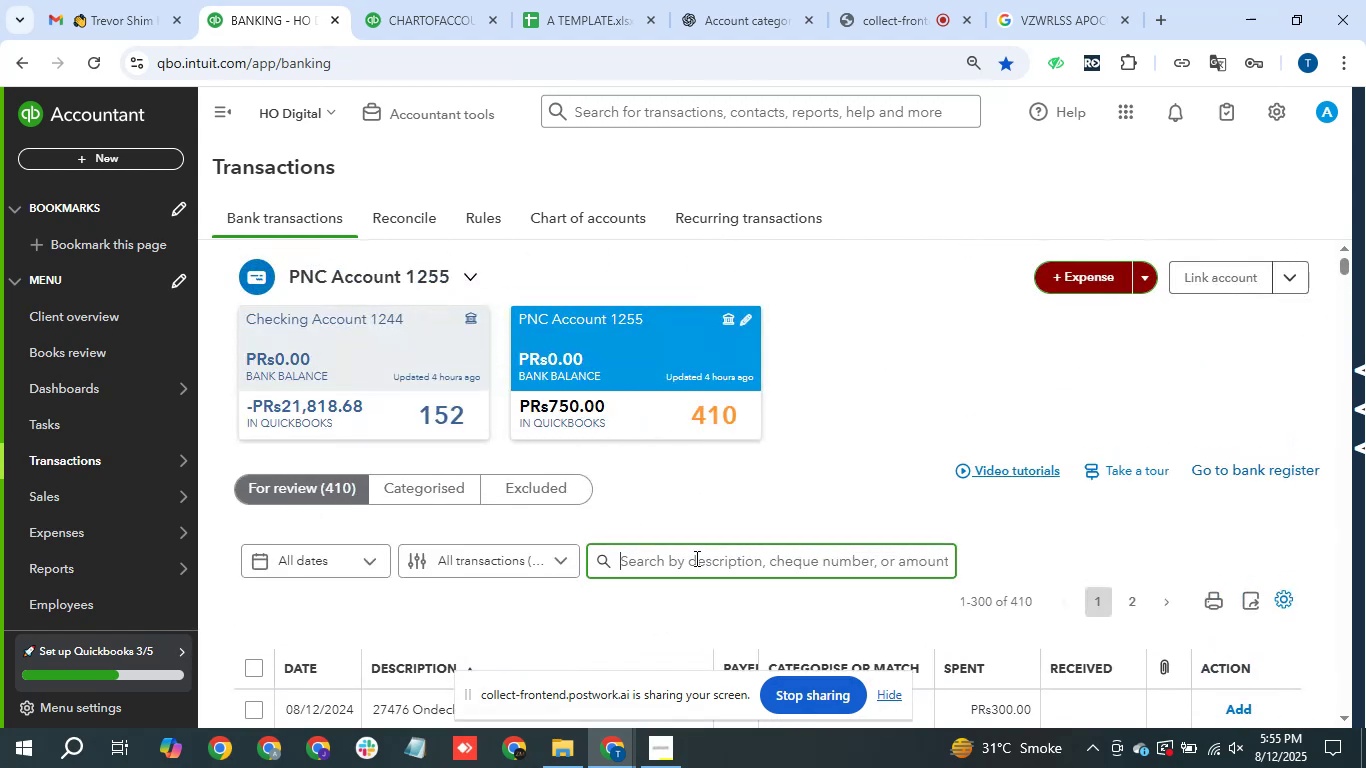 
type(corporate)
 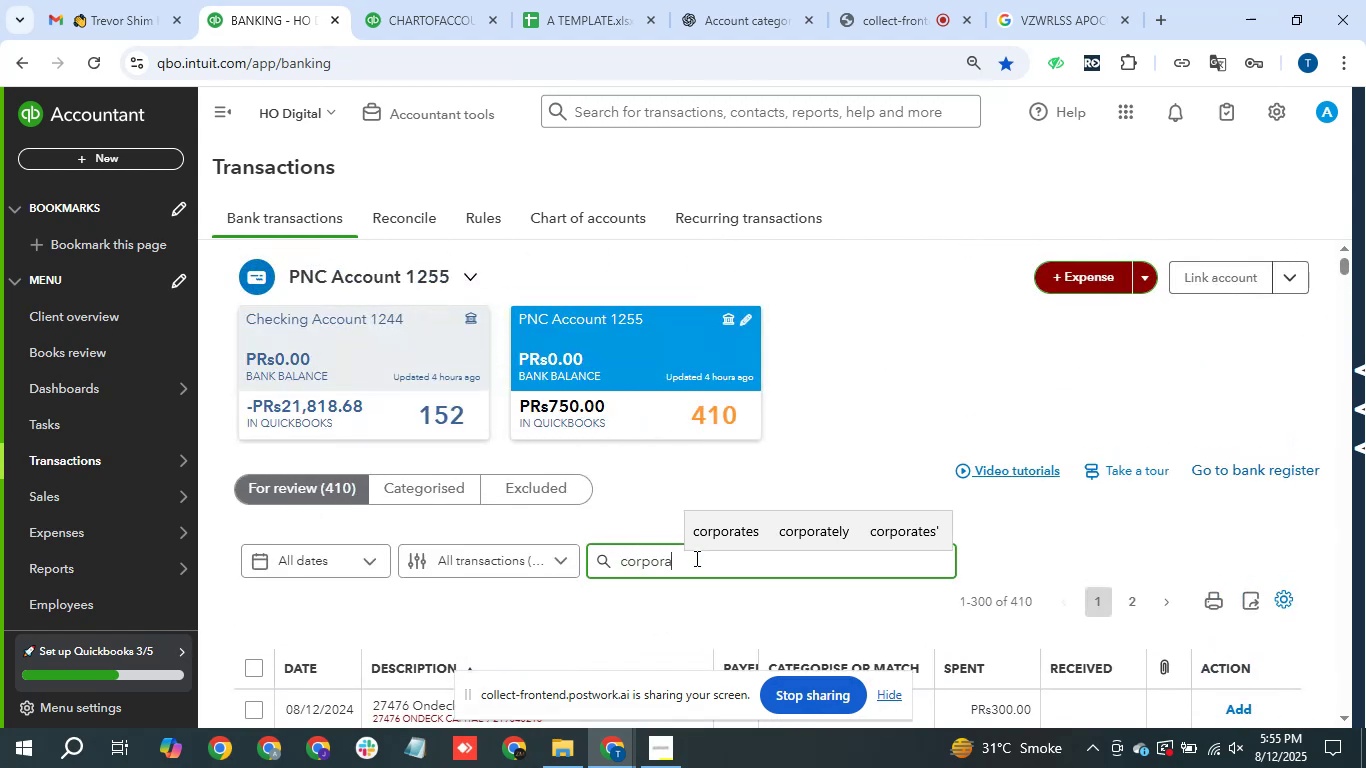 
key(Enter)
 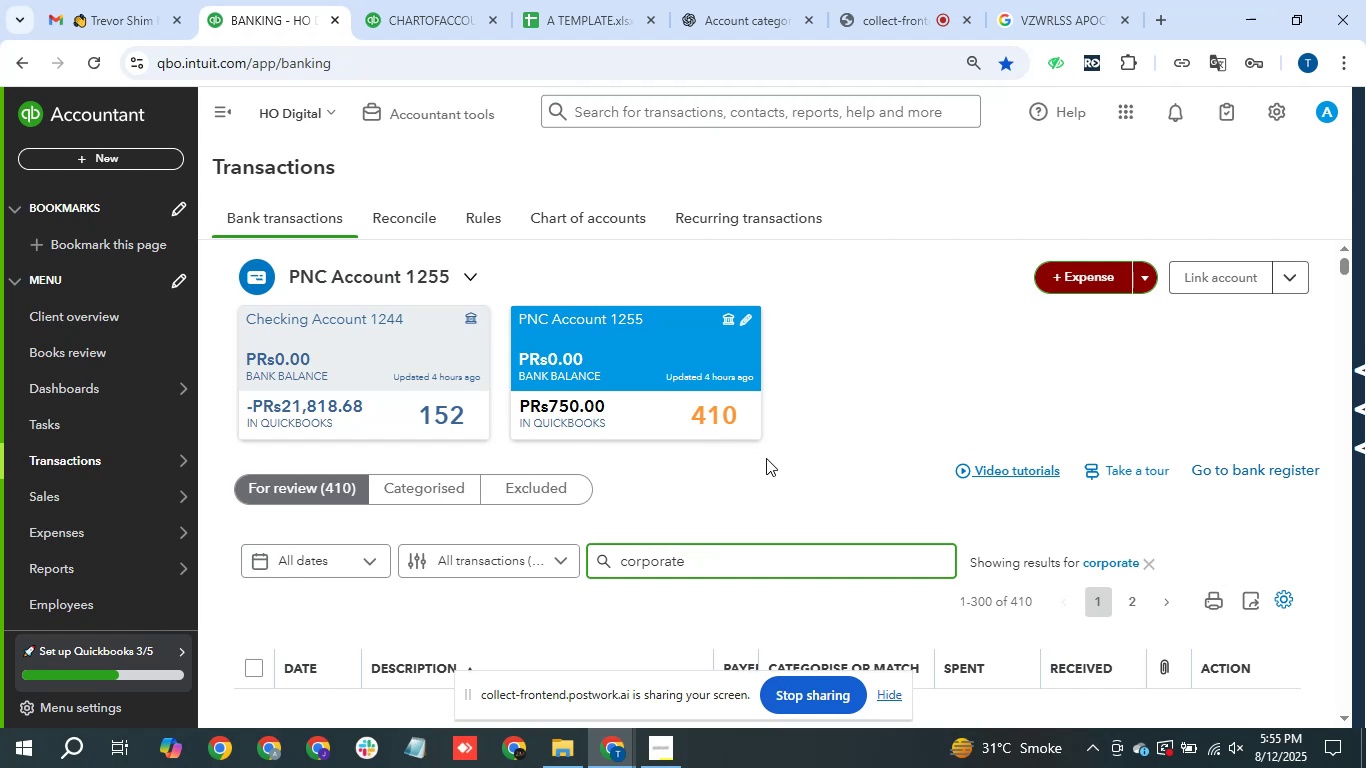 
scroll: coordinate [739, 473], scroll_direction: down, amount: 10.0
 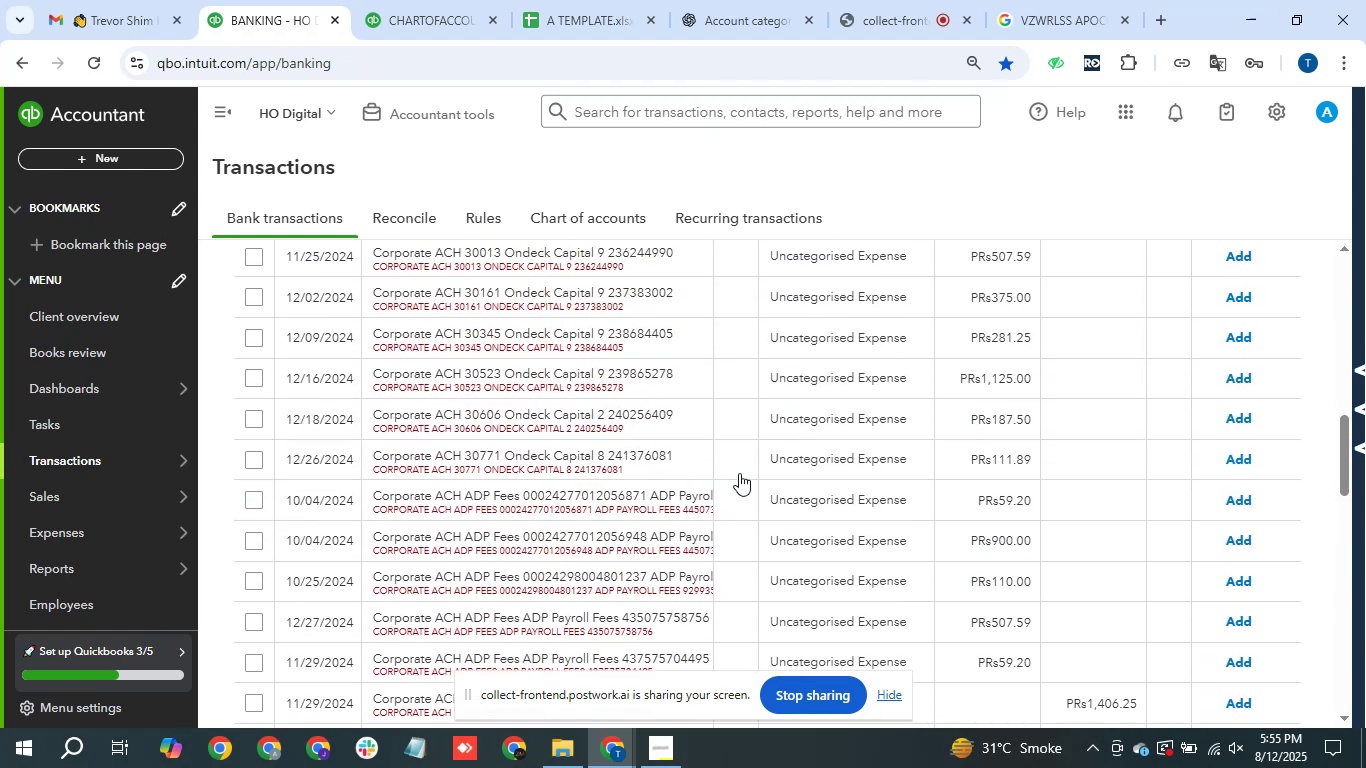 
scroll: coordinate [739, 473], scroll_direction: up, amount: 2.0
 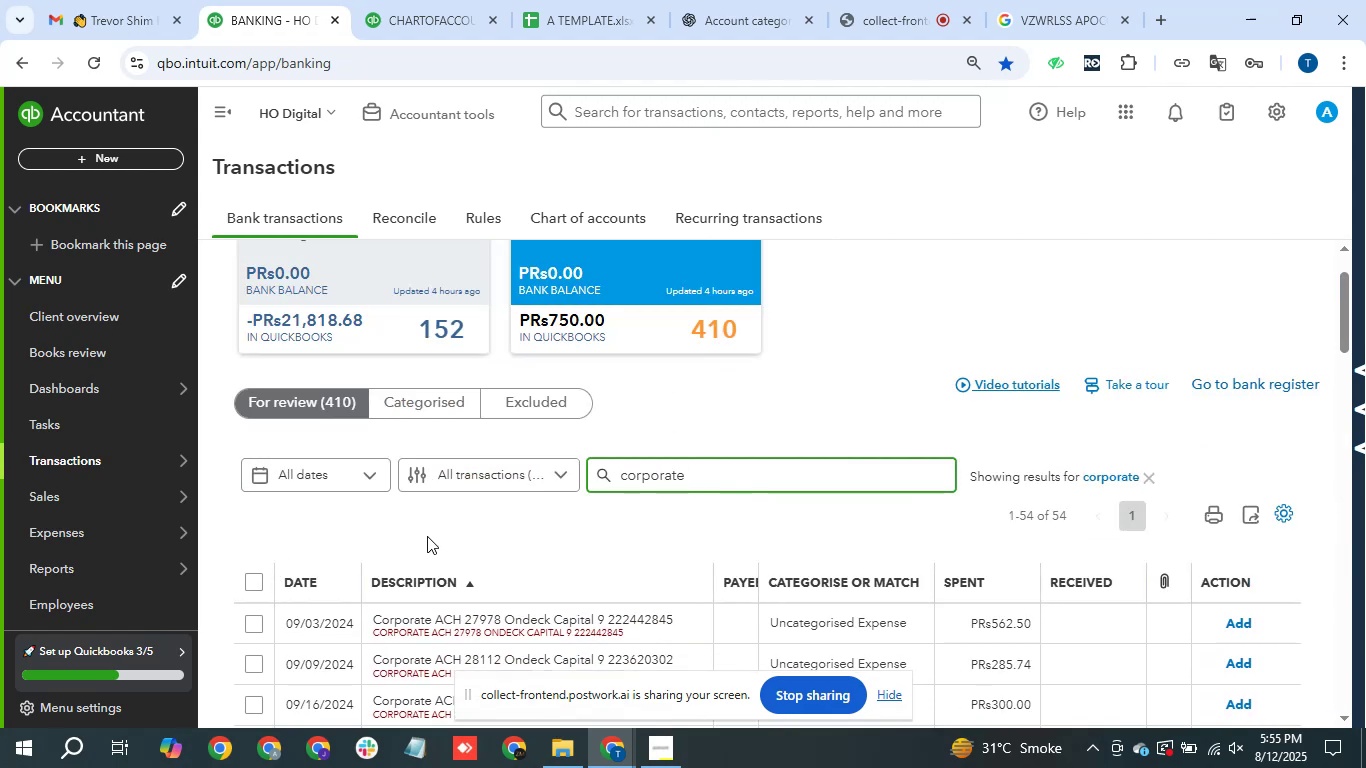 
left_click([251, 579])
 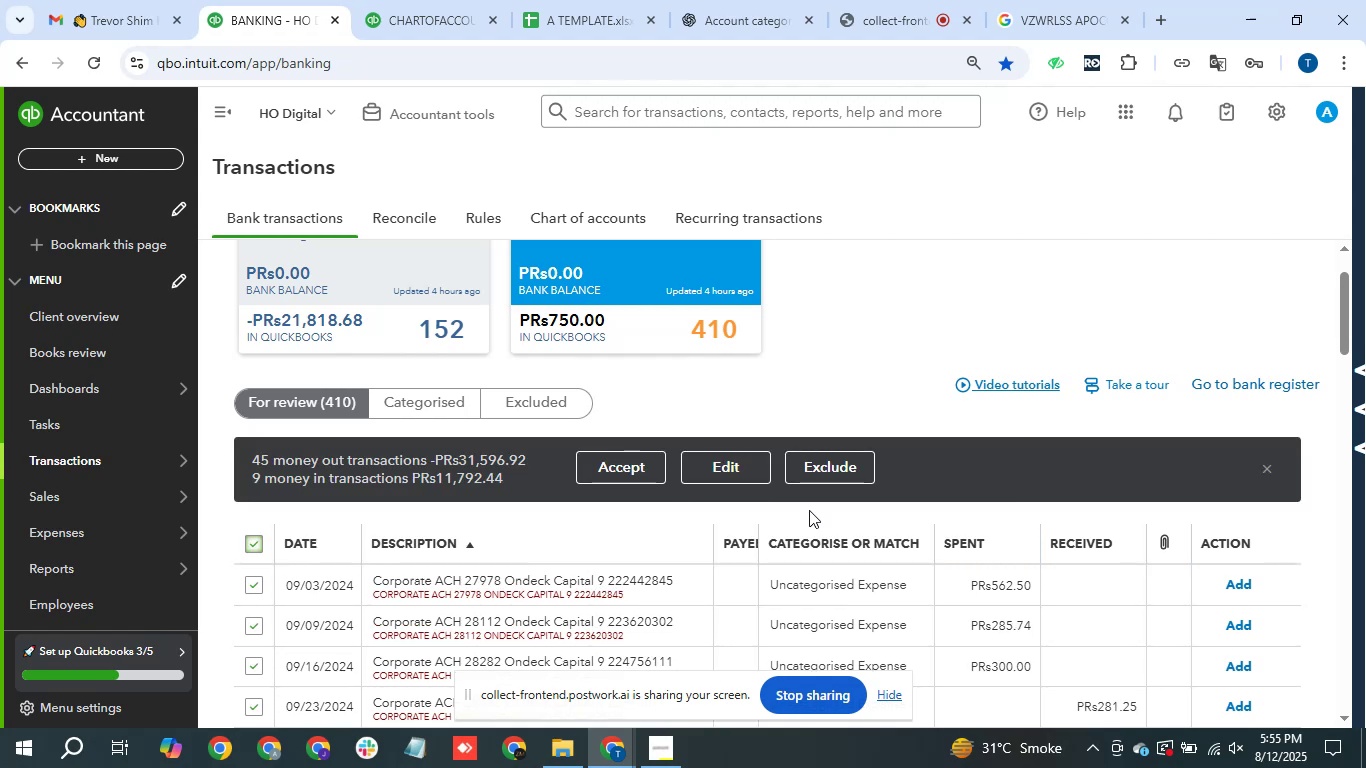 
scroll: coordinate [869, 528], scroll_direction: down, amount: 1.0
 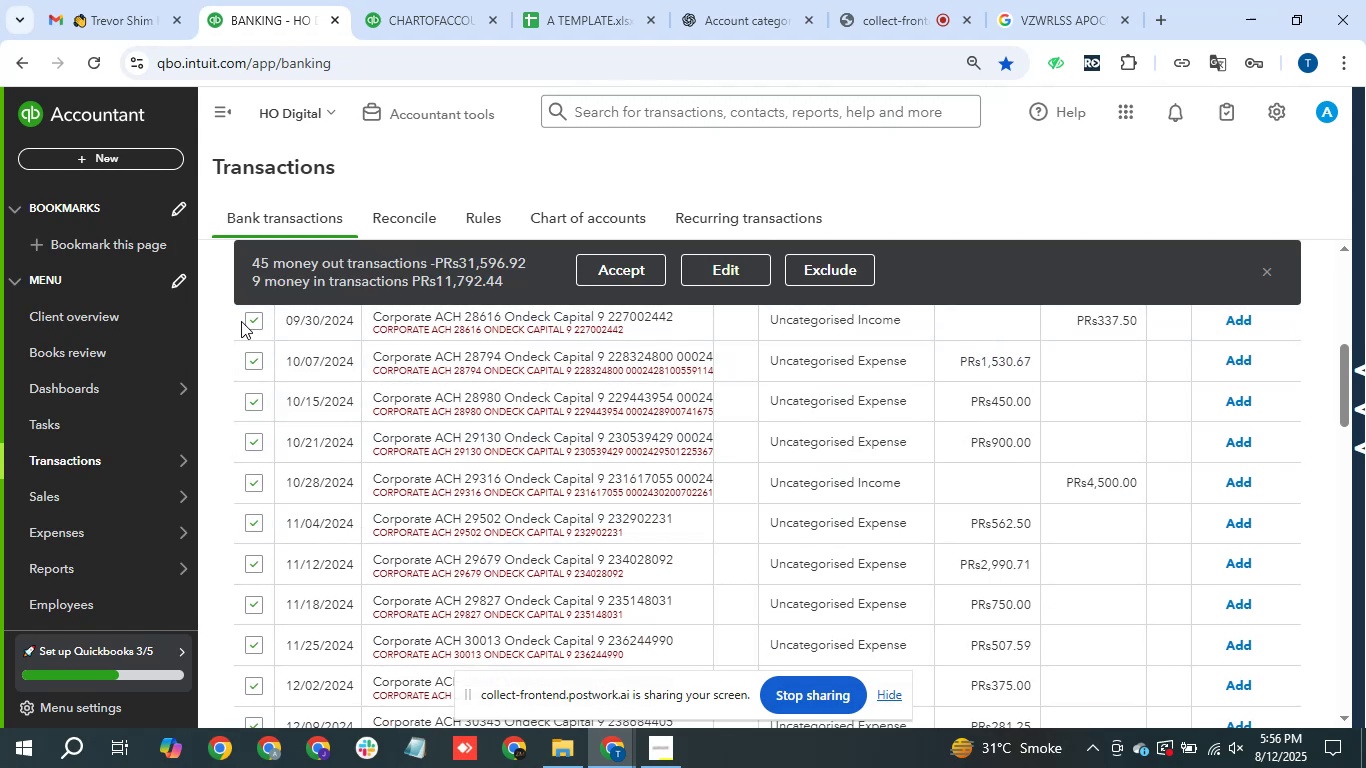 
left_click([254, 321])
 